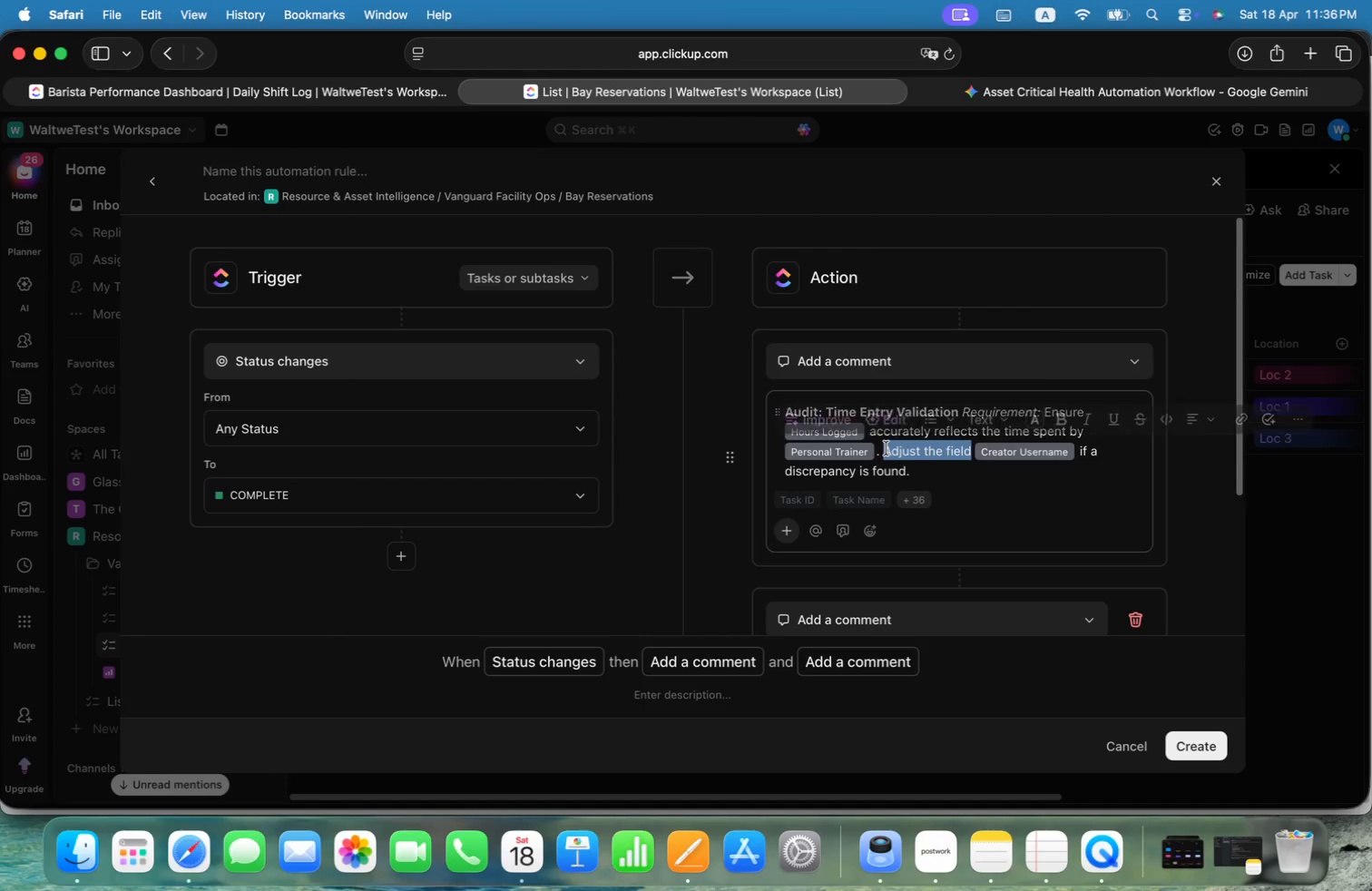 
key(Alt+Meta+X)
 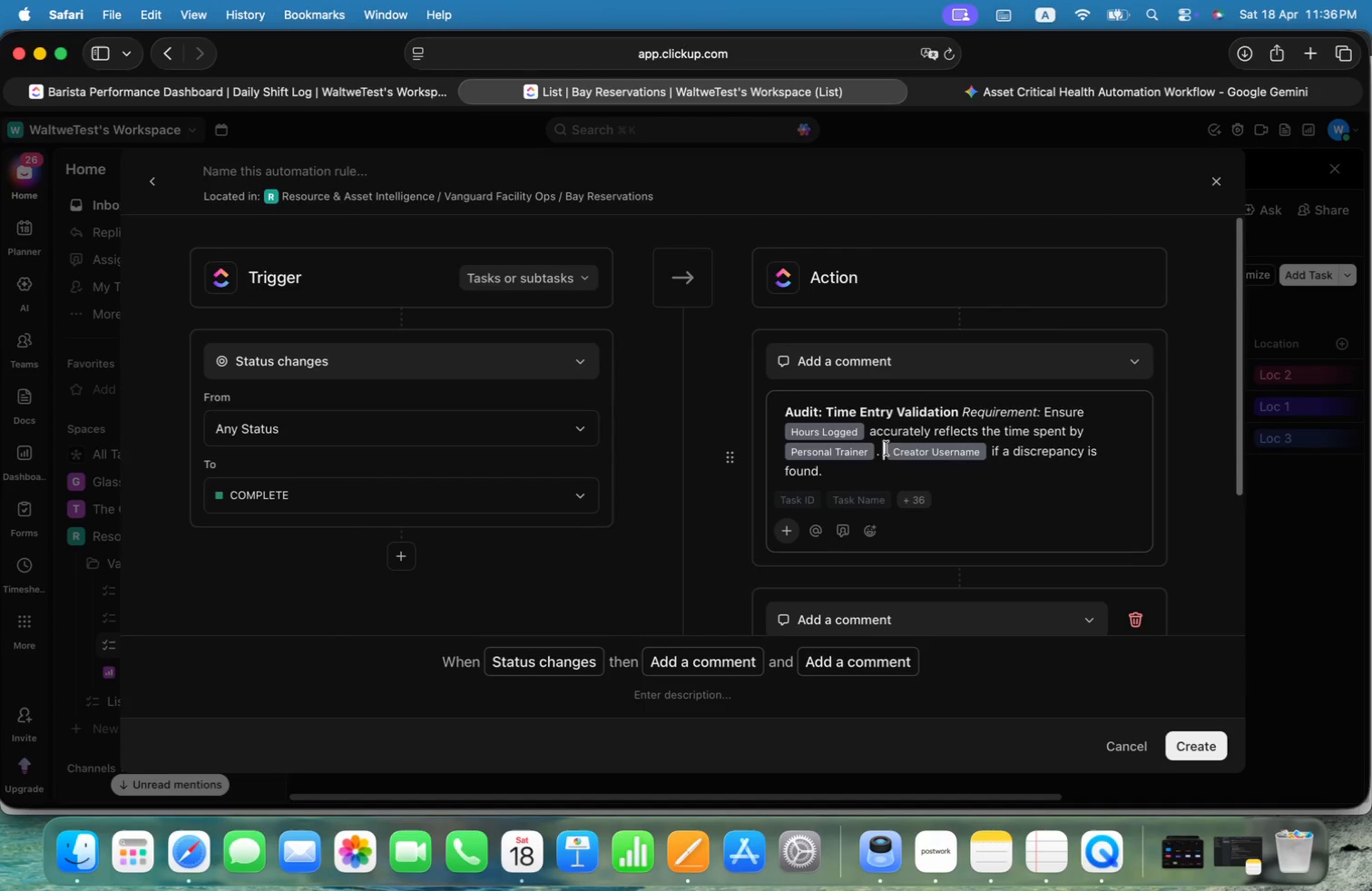 
key(Alt+ArrowRight)
 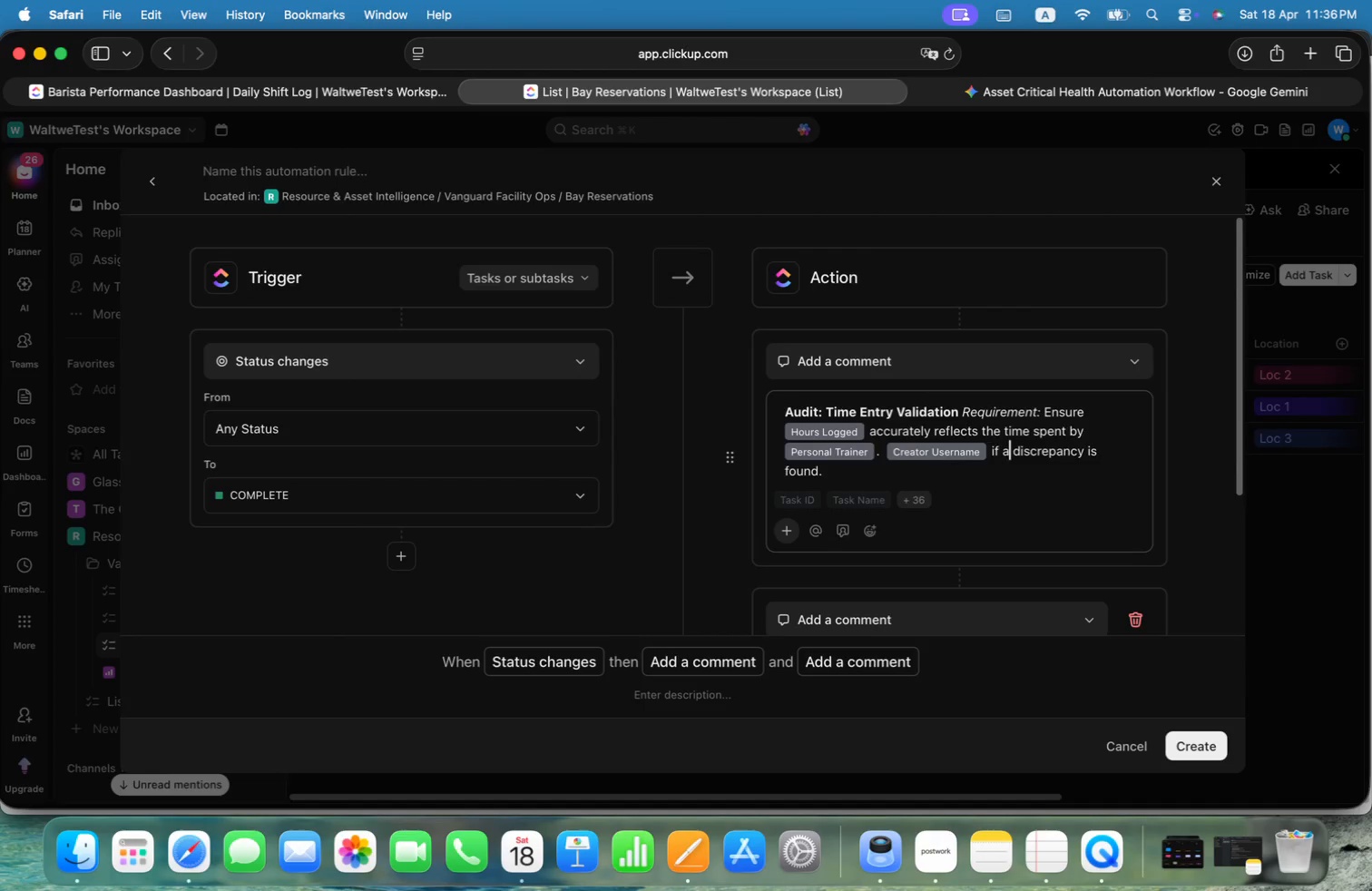 
key(Alt+ArrowRight)
 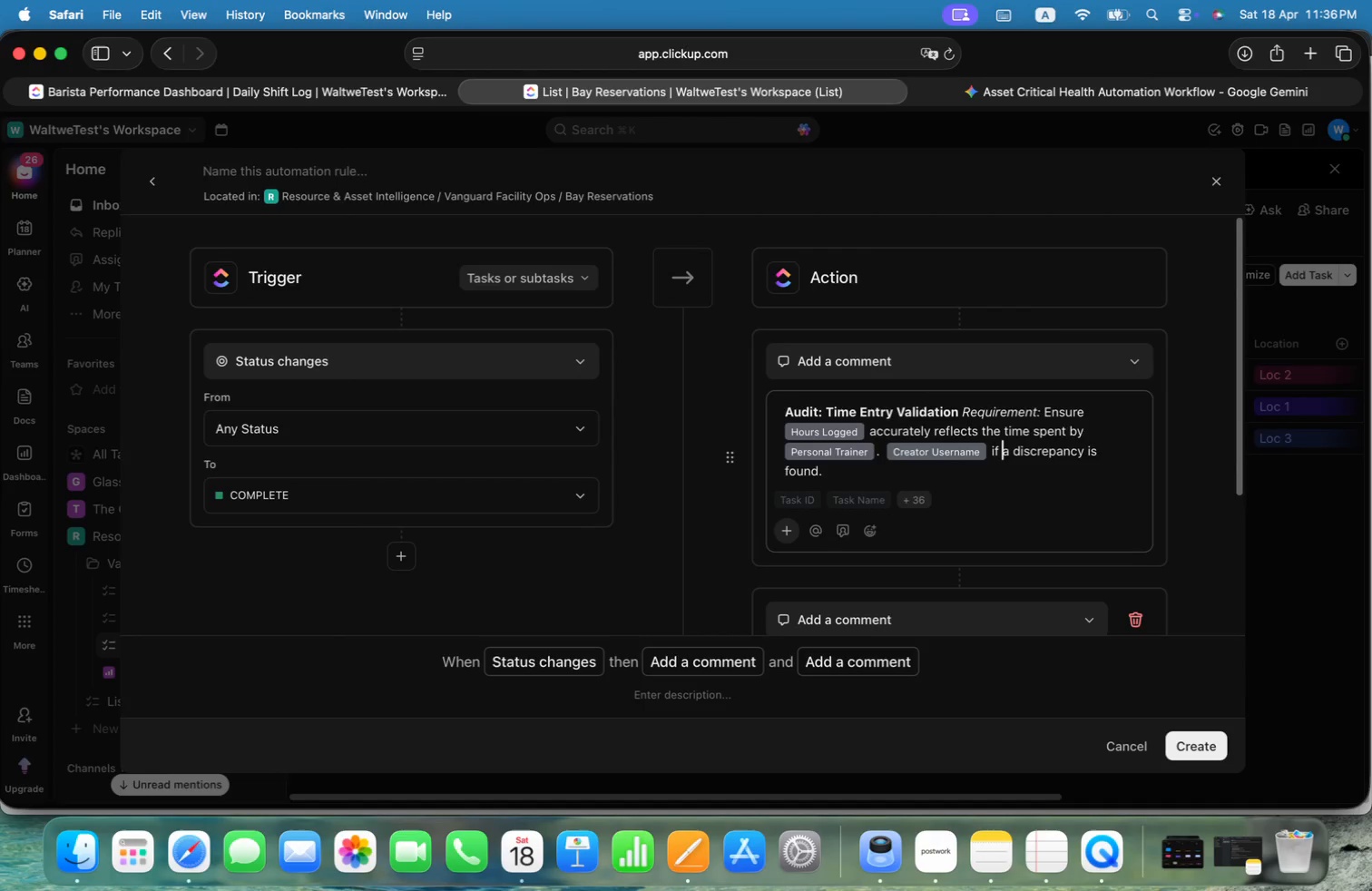 
key(Alt+ArrowLeft)
 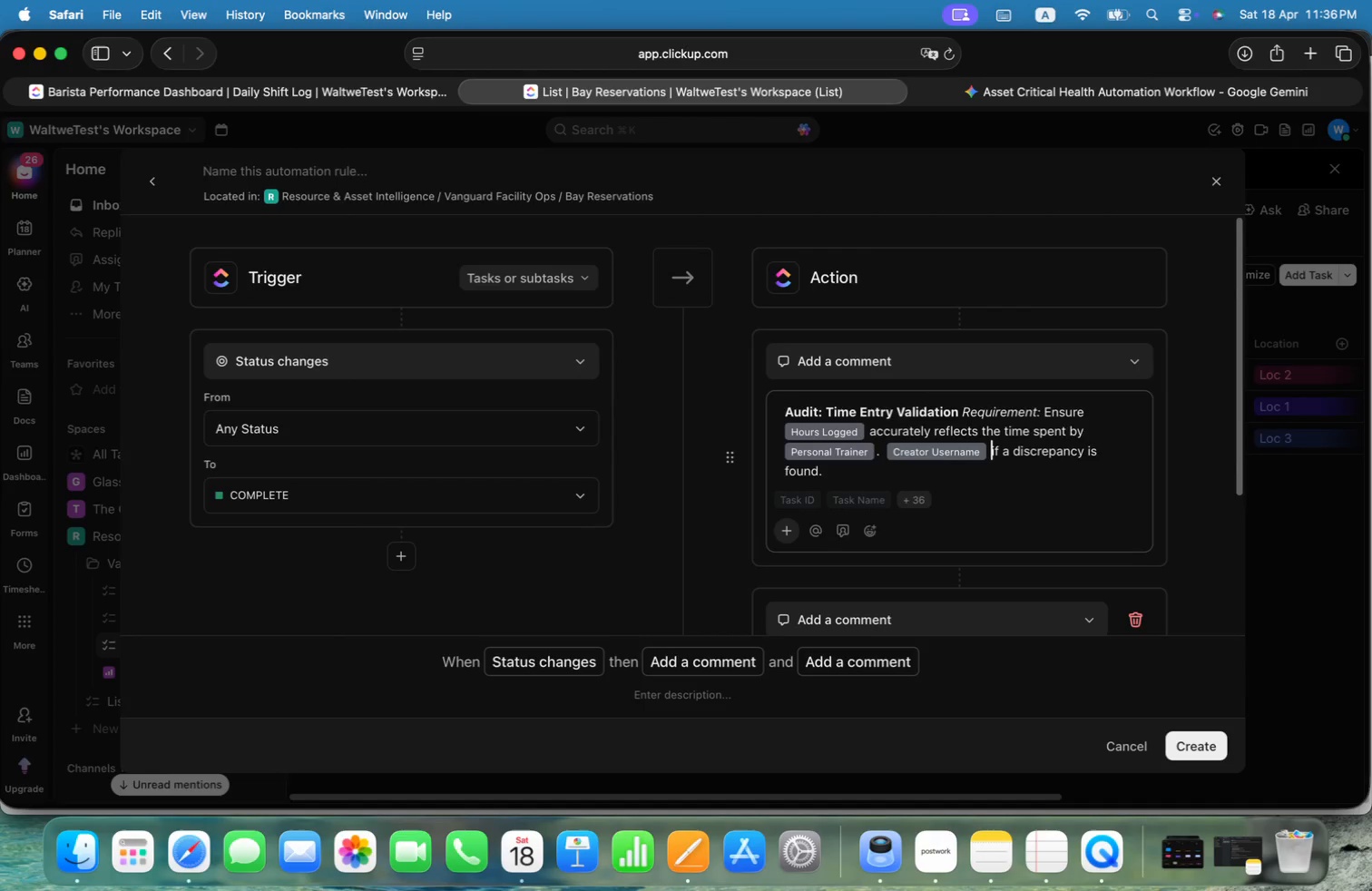 
key(Alt+ArrowLeft)
 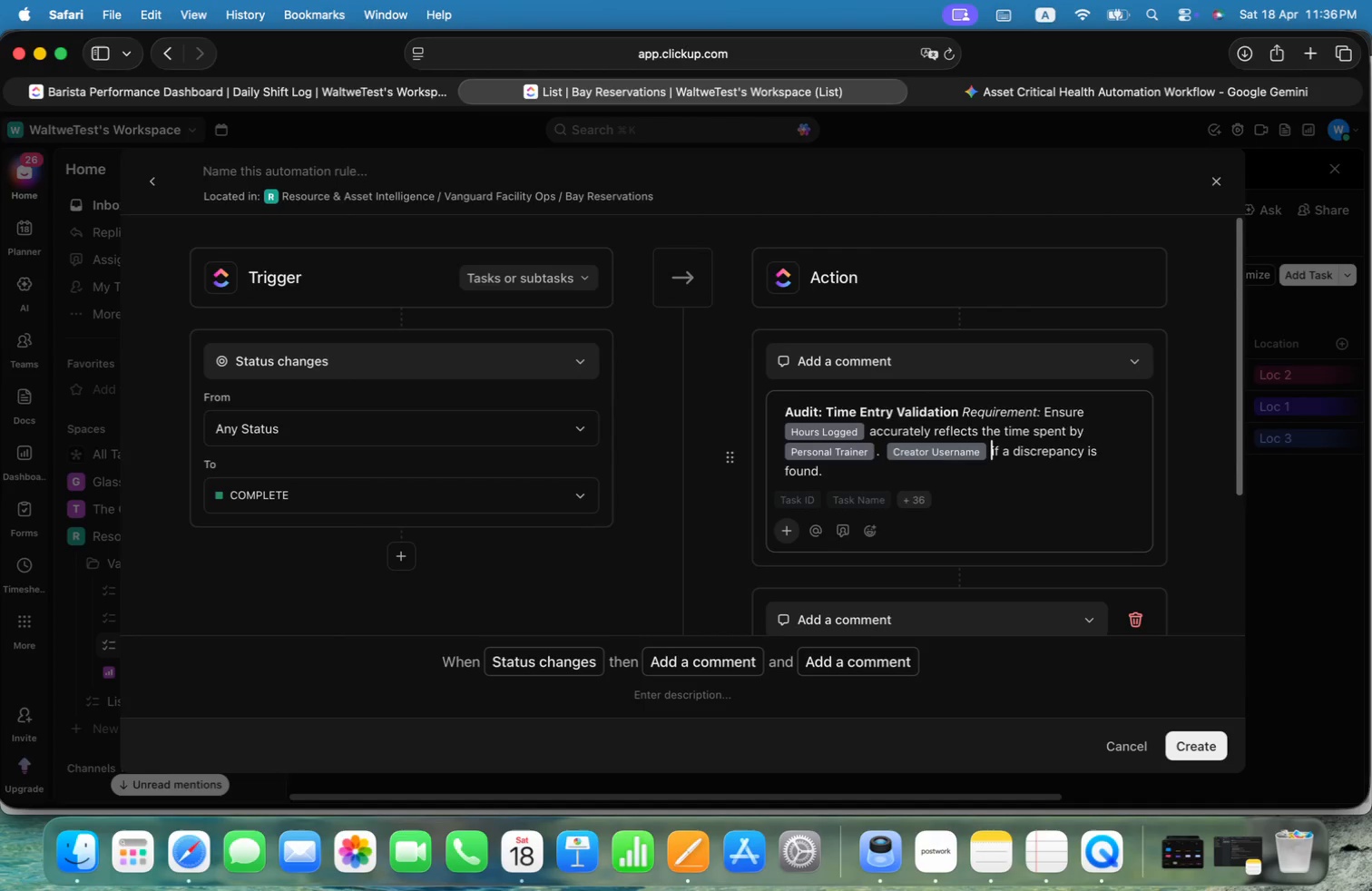 
key(Alt+Meta+V)
 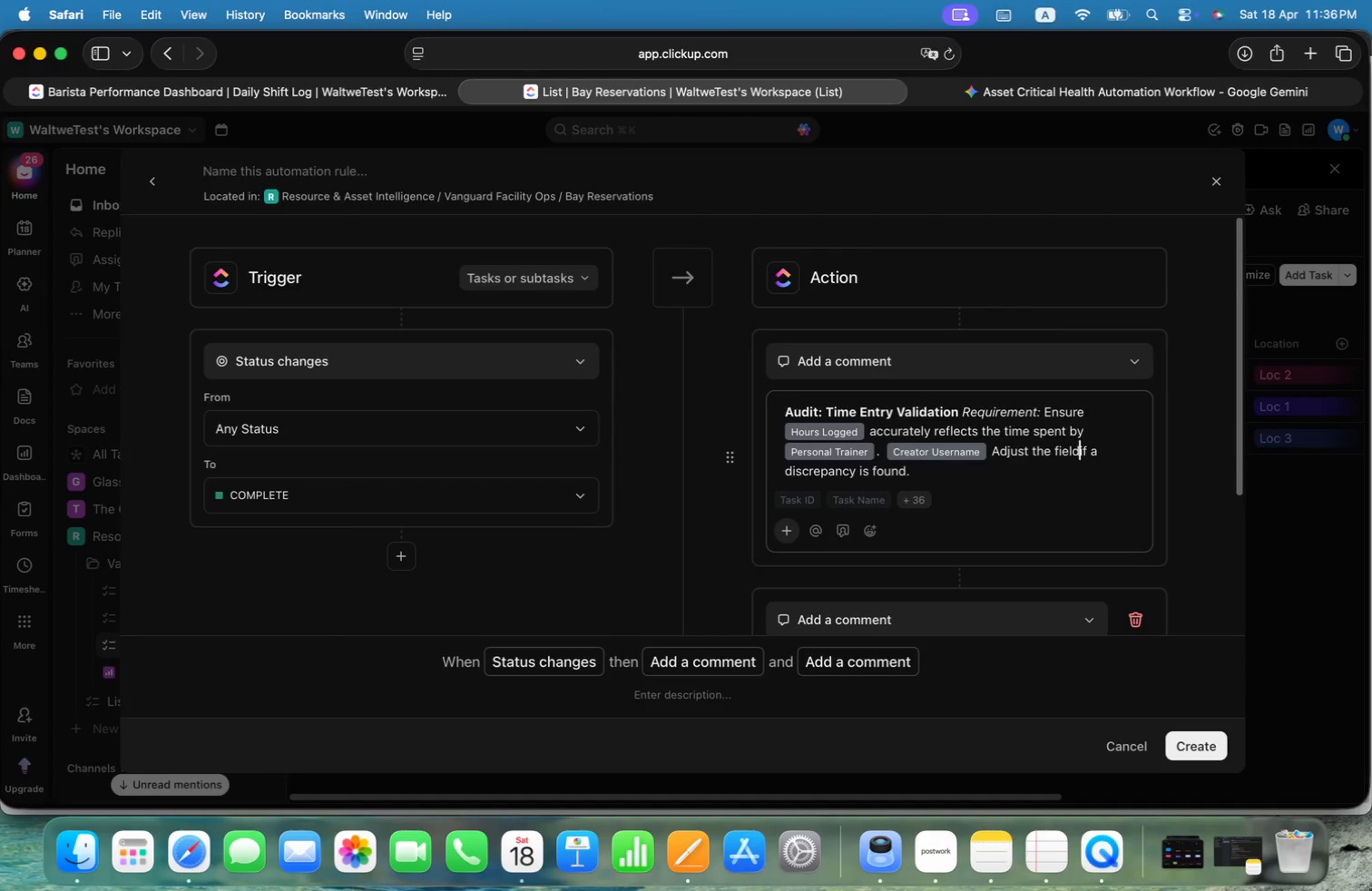 
key(Alt+Space)
 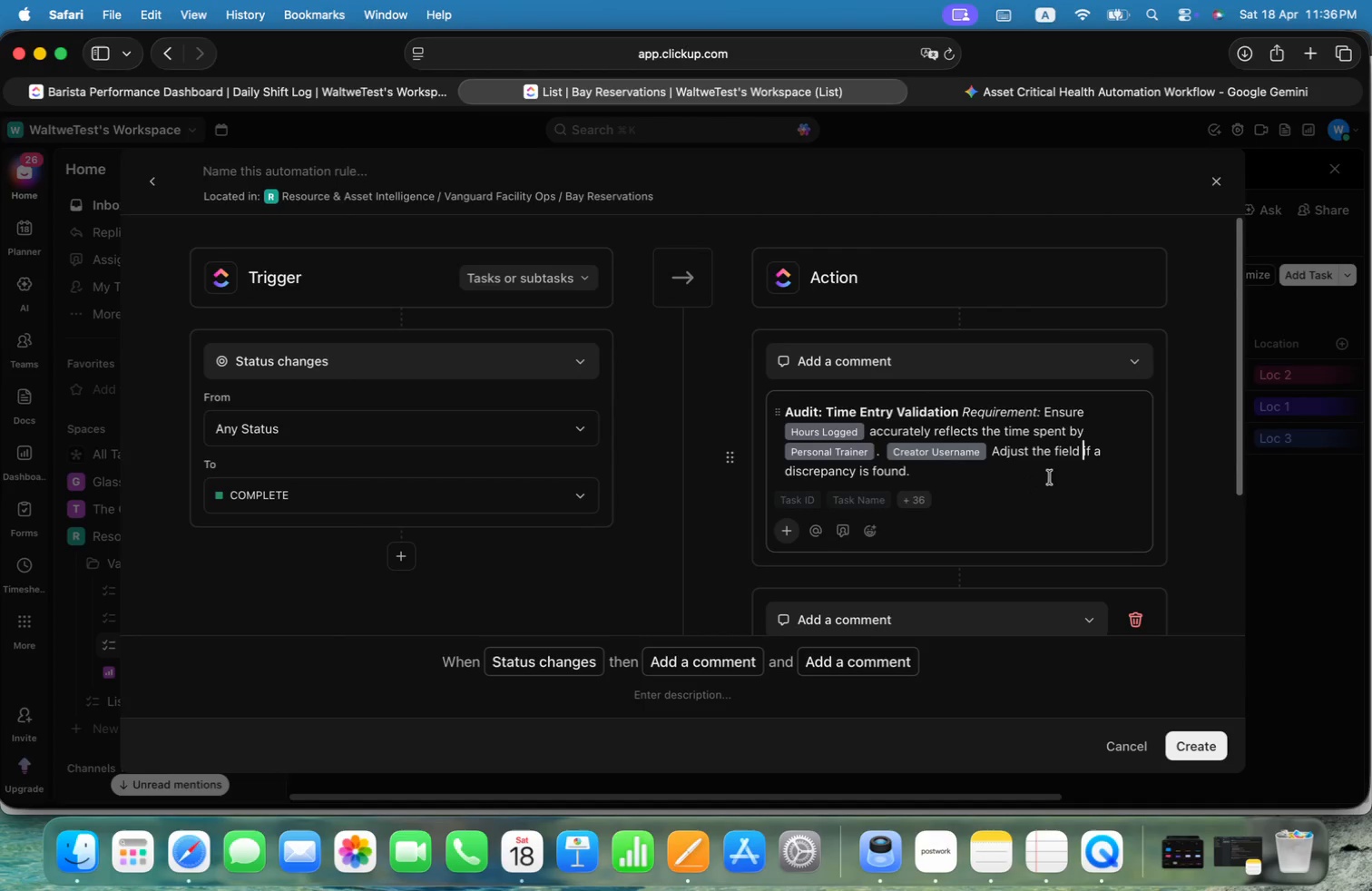 
left_click([1093, 500])
 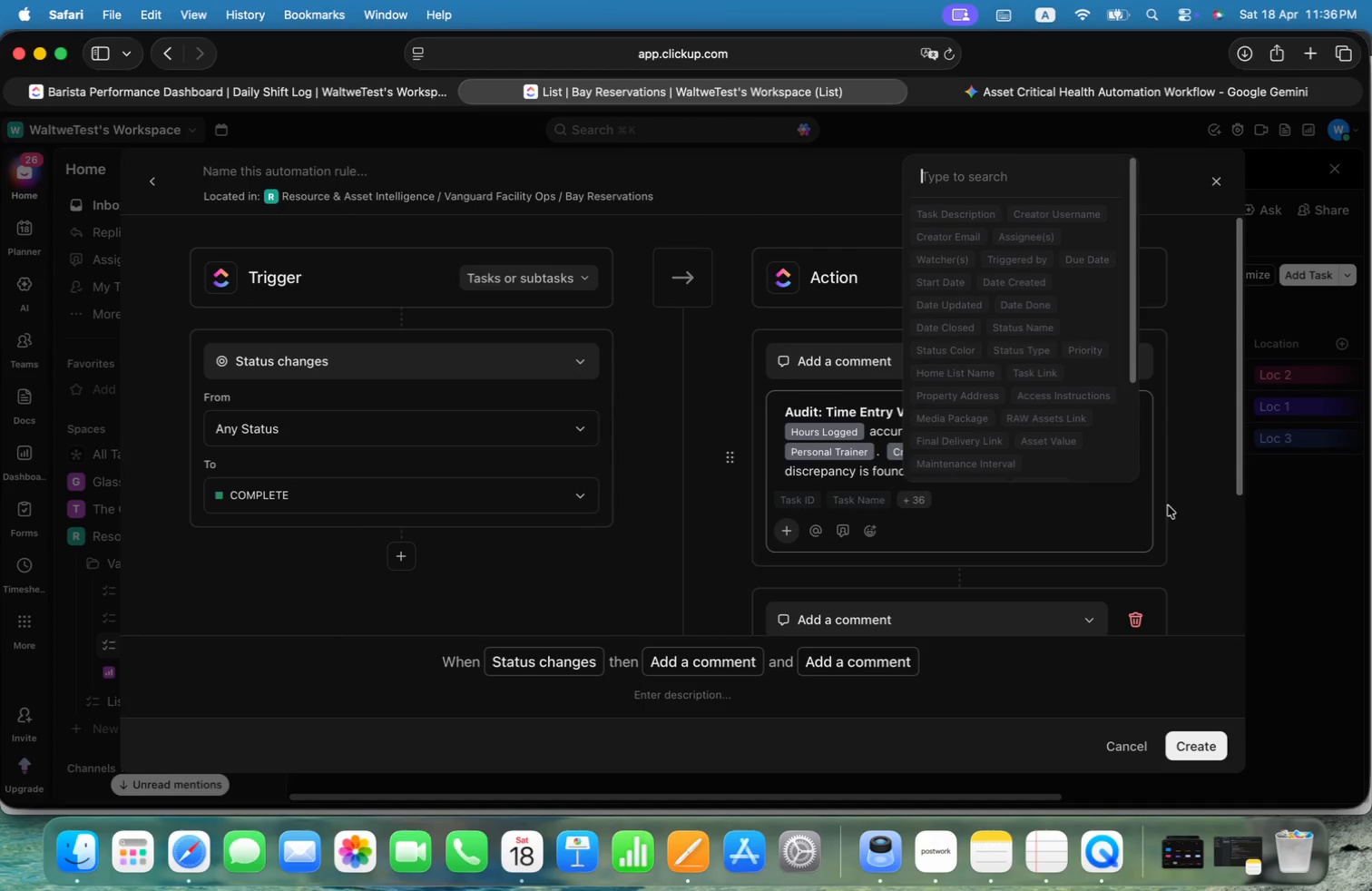 
left_click([1206, 493])
 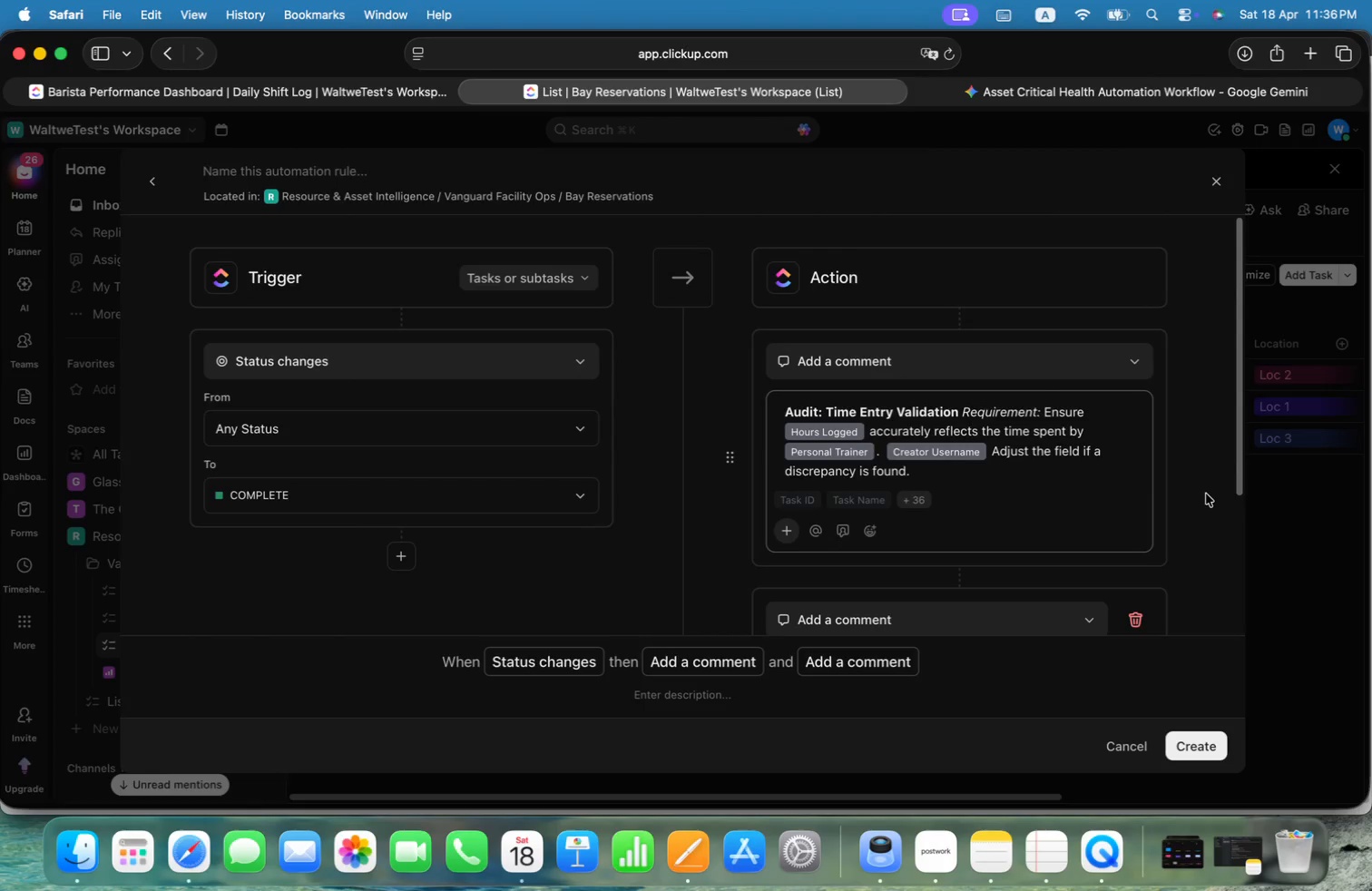 
scroll: coordinate [1206, 494], scroll_direction: down, amount: 7.0
 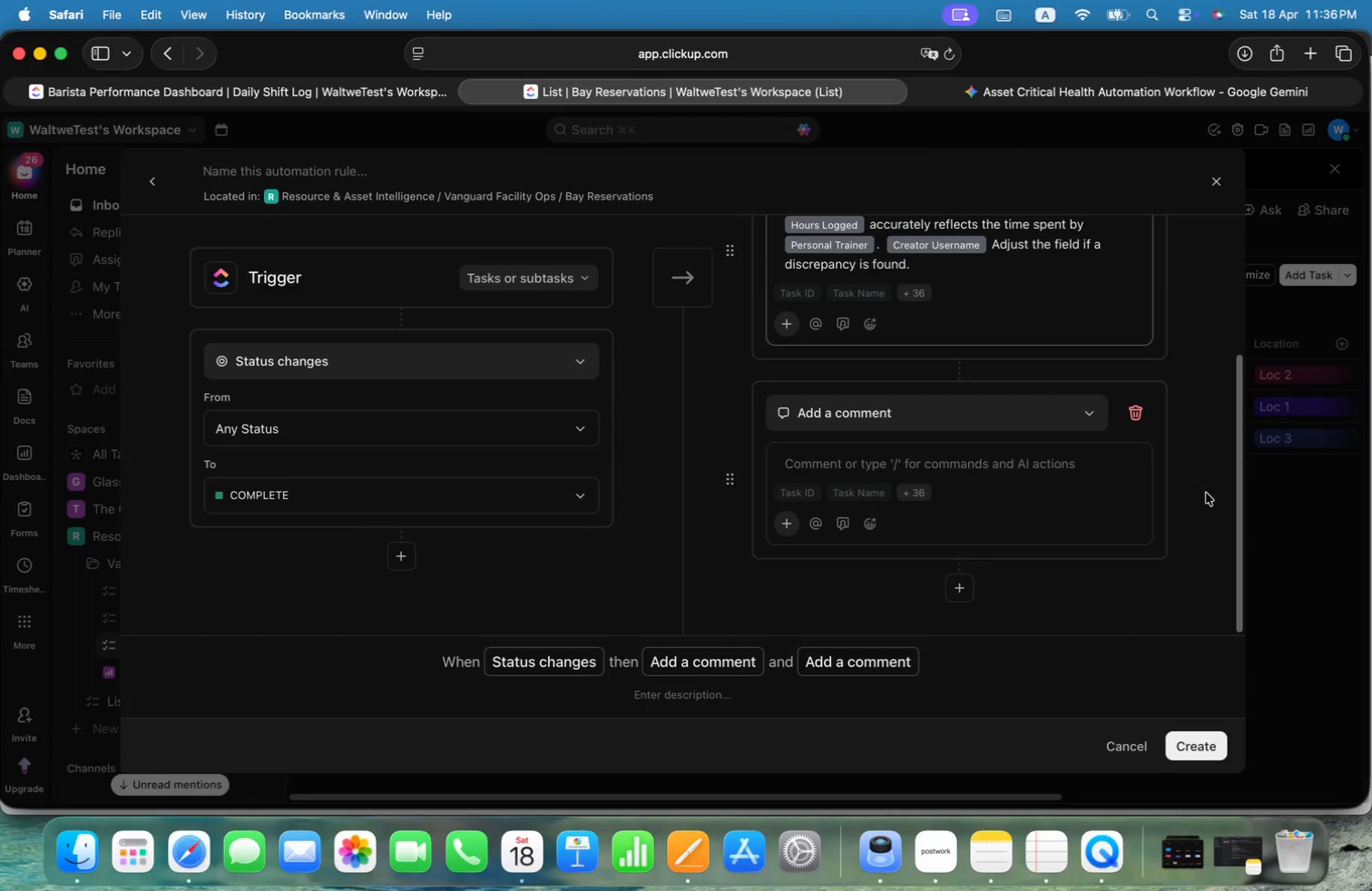 
left_click([1132, 409])
 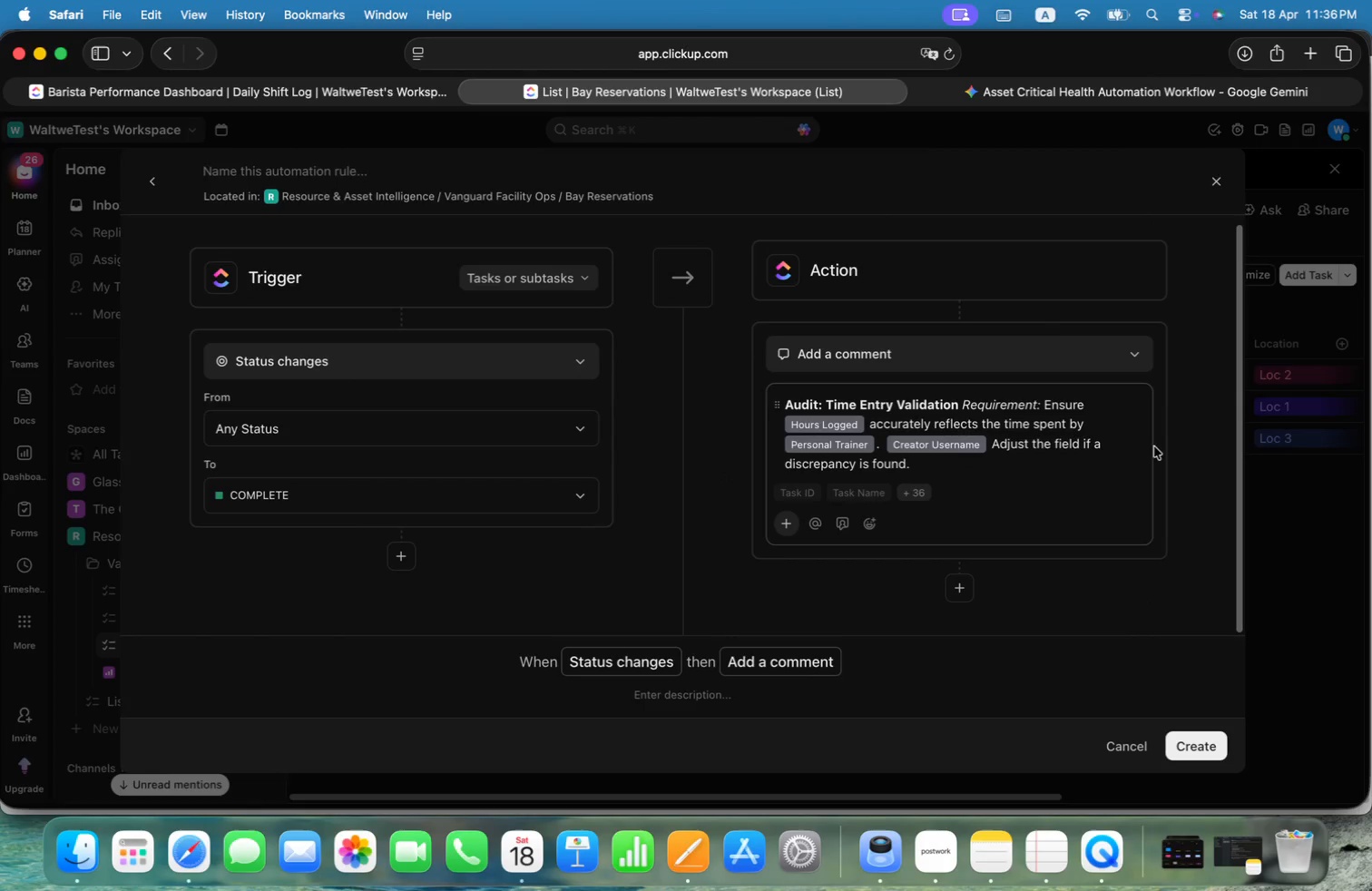 
scroll: coordinate [1173, 451], scroll_direction: down, amount: 2.0
 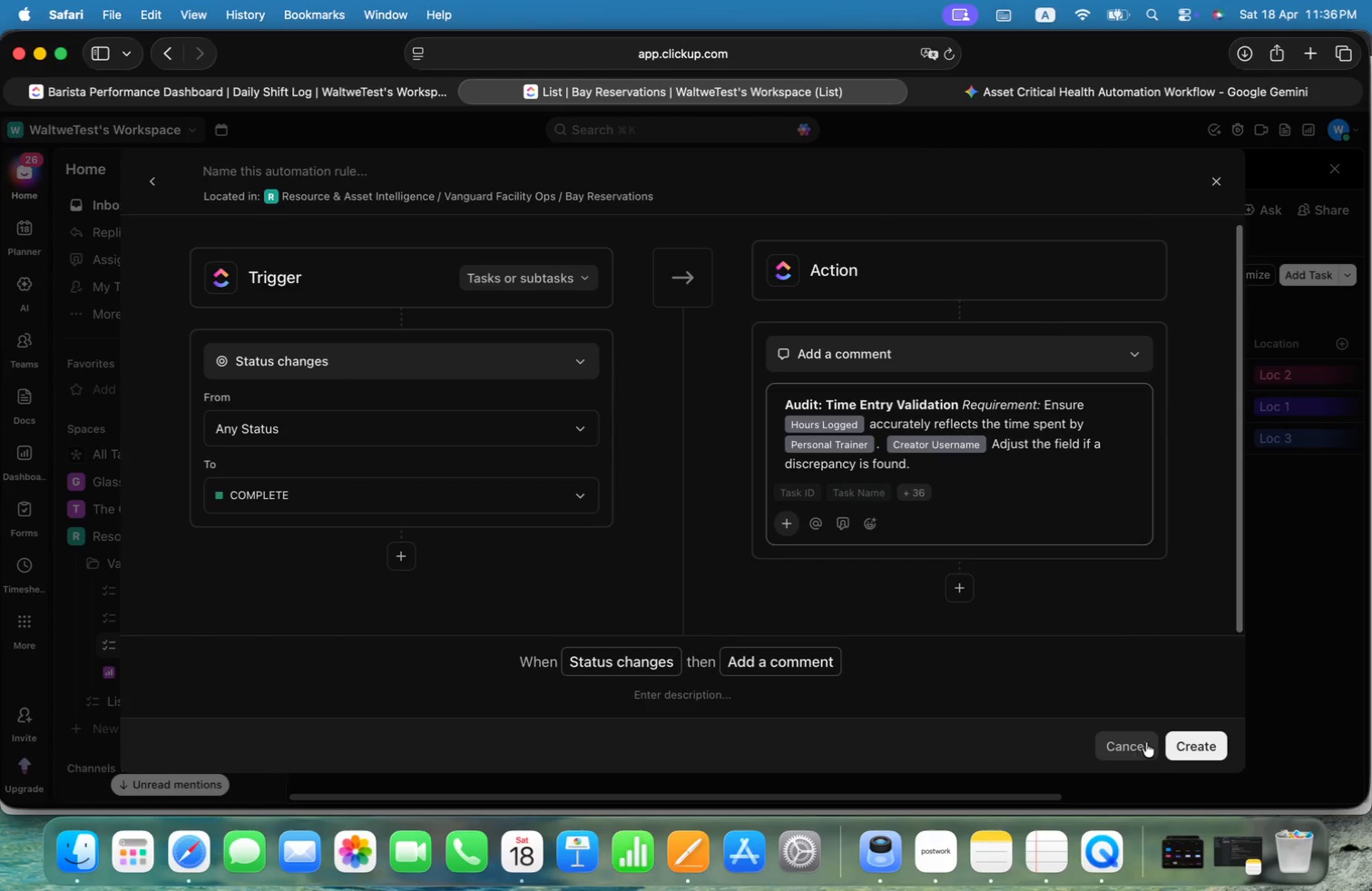 
left_click([1189, 740])
 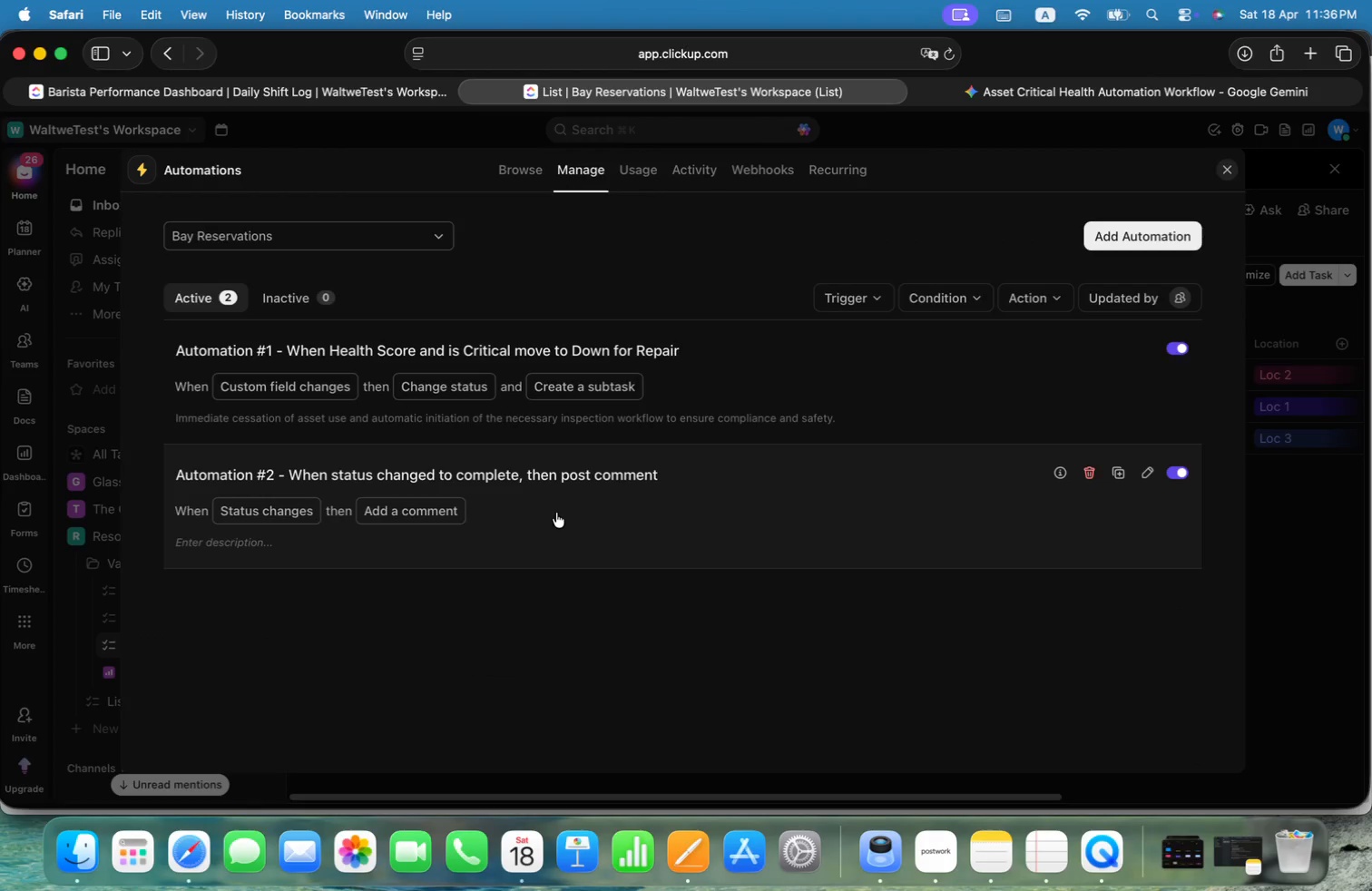 
left_click([601, 476])
 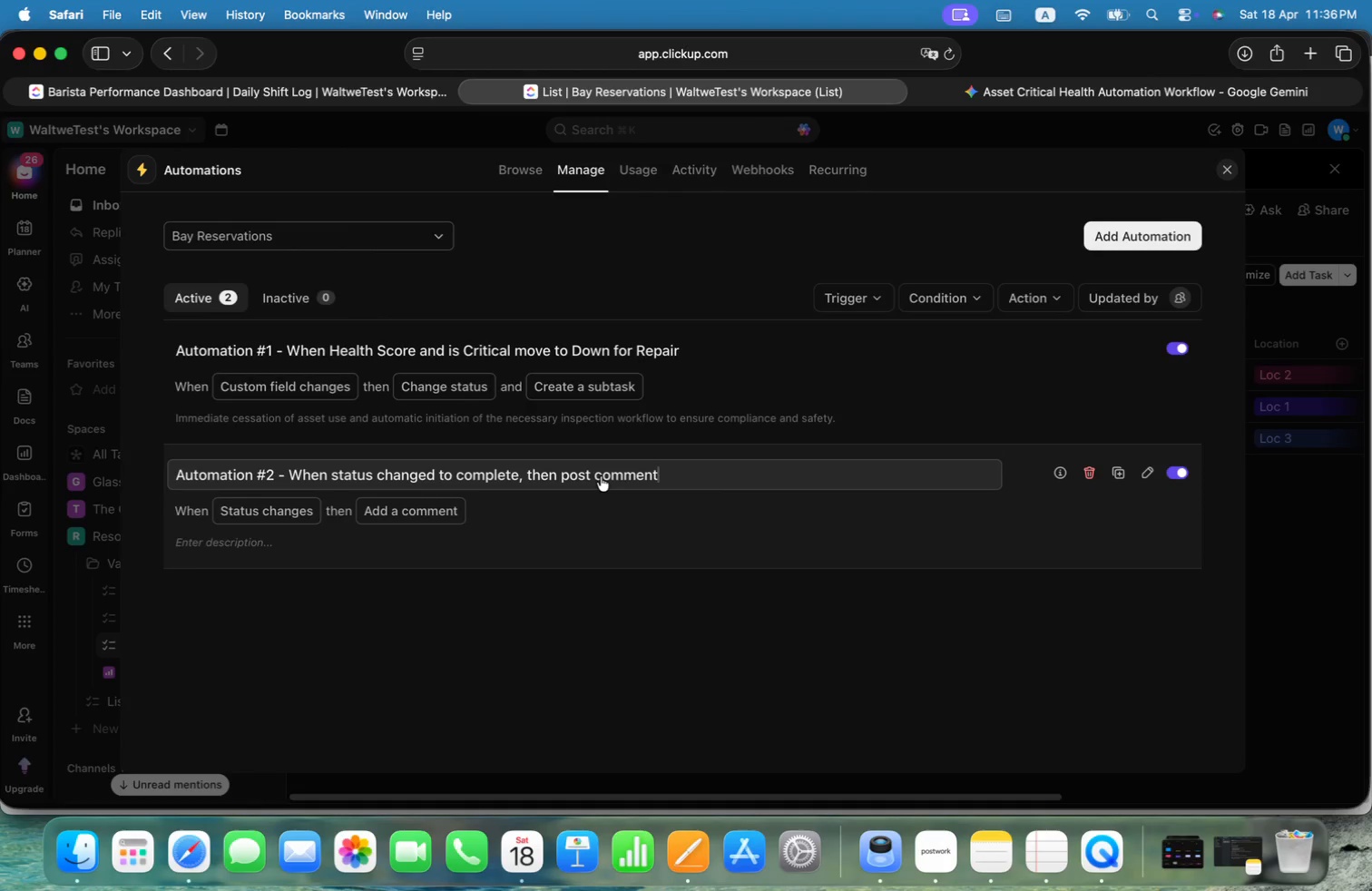 
key(Alt+ArrowLeft)
 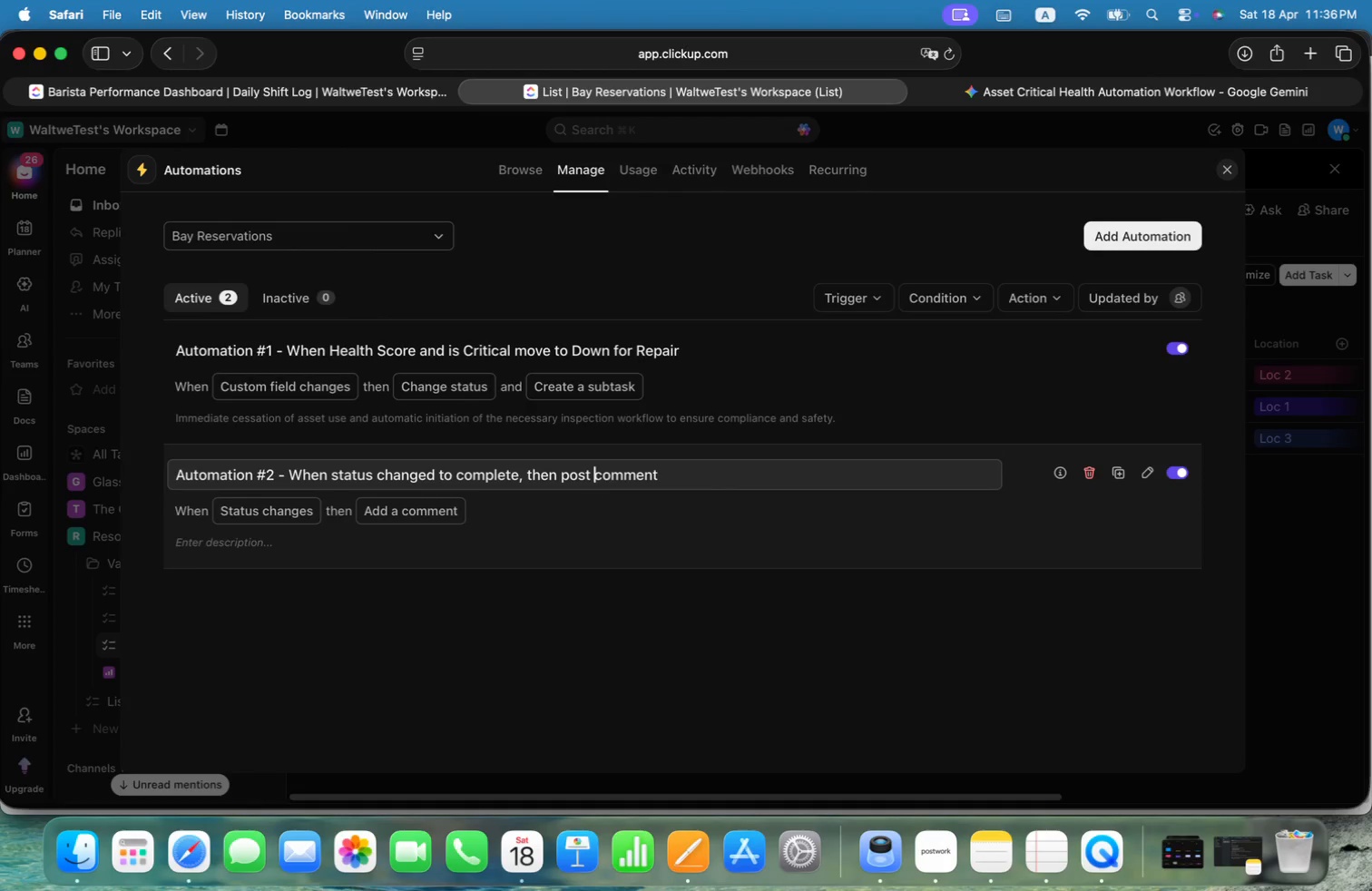 
key(Alt+ArrowLeft)
 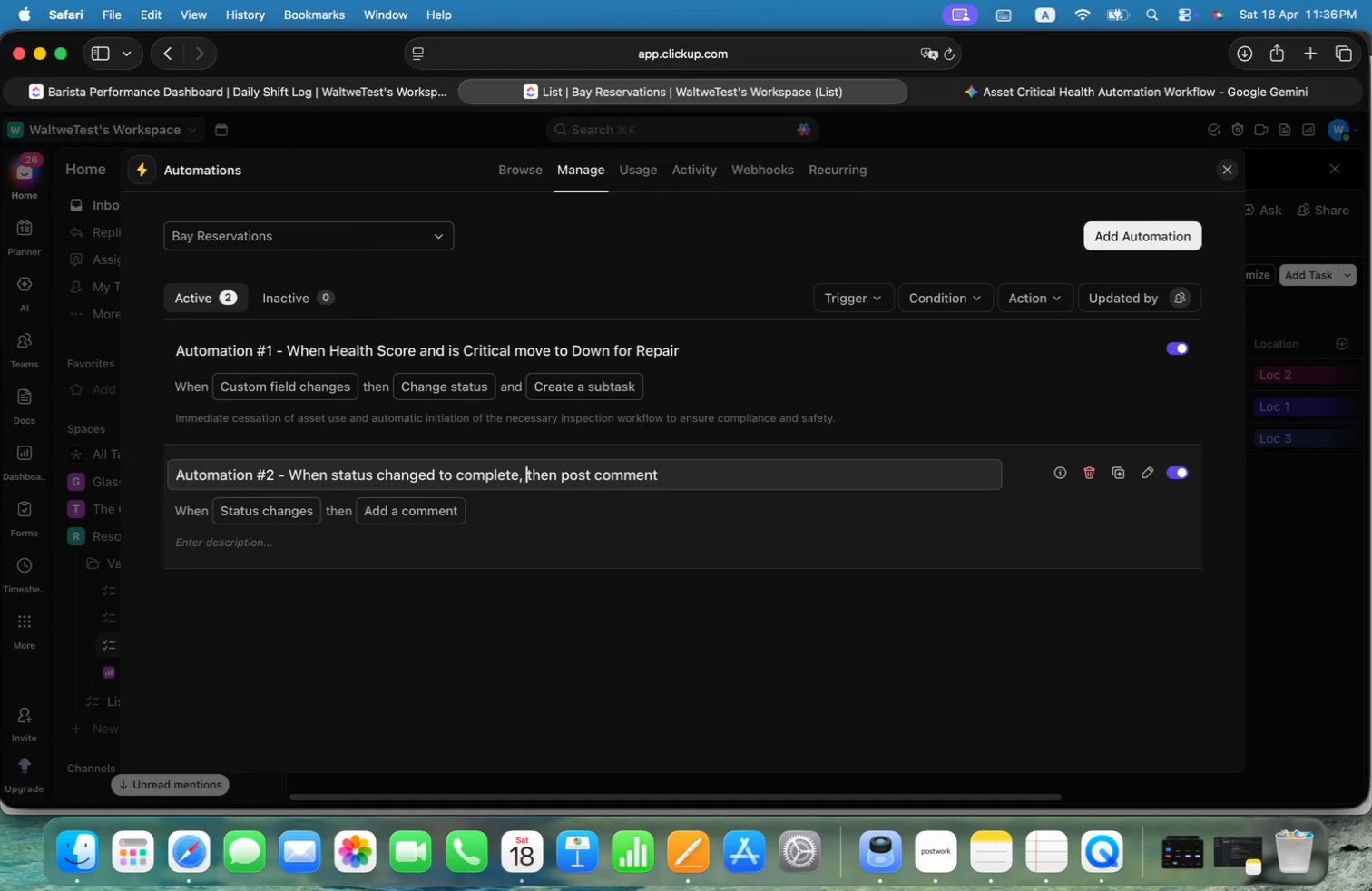 
key(Alt+ArrowLeft)
 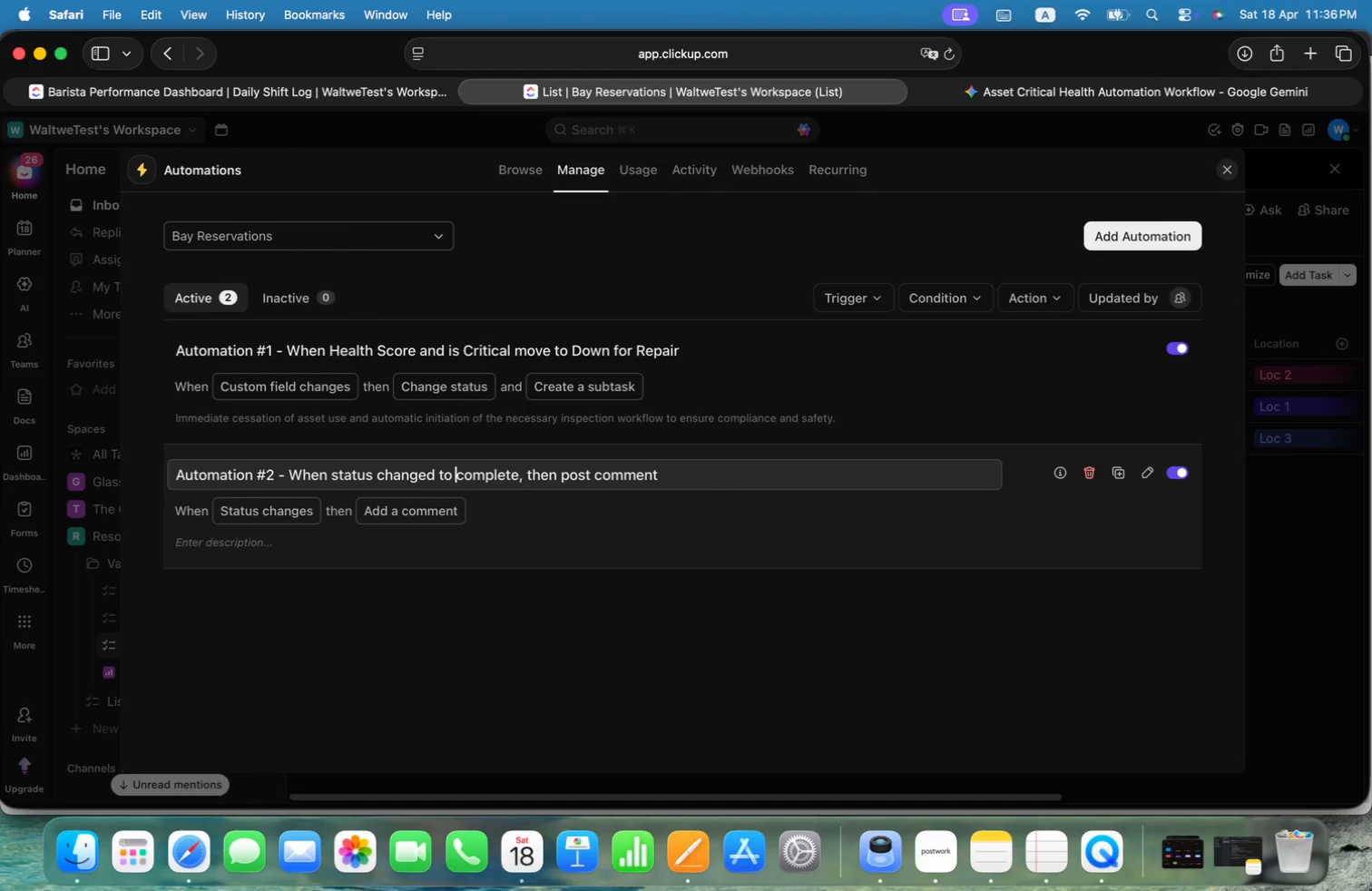 
key(Alt+ArrowLeft)
 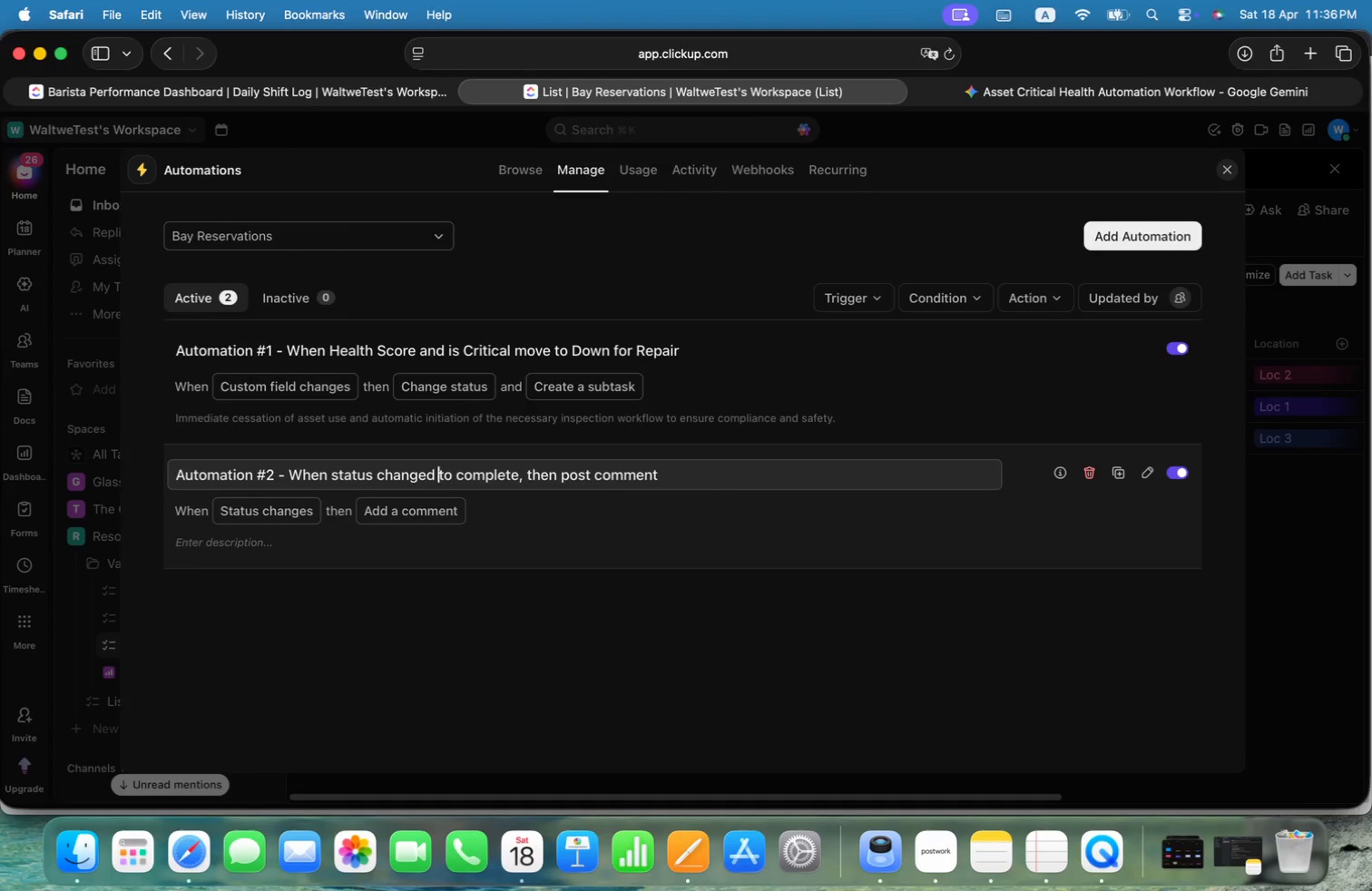 
key(Alt+ArrowLeft)
 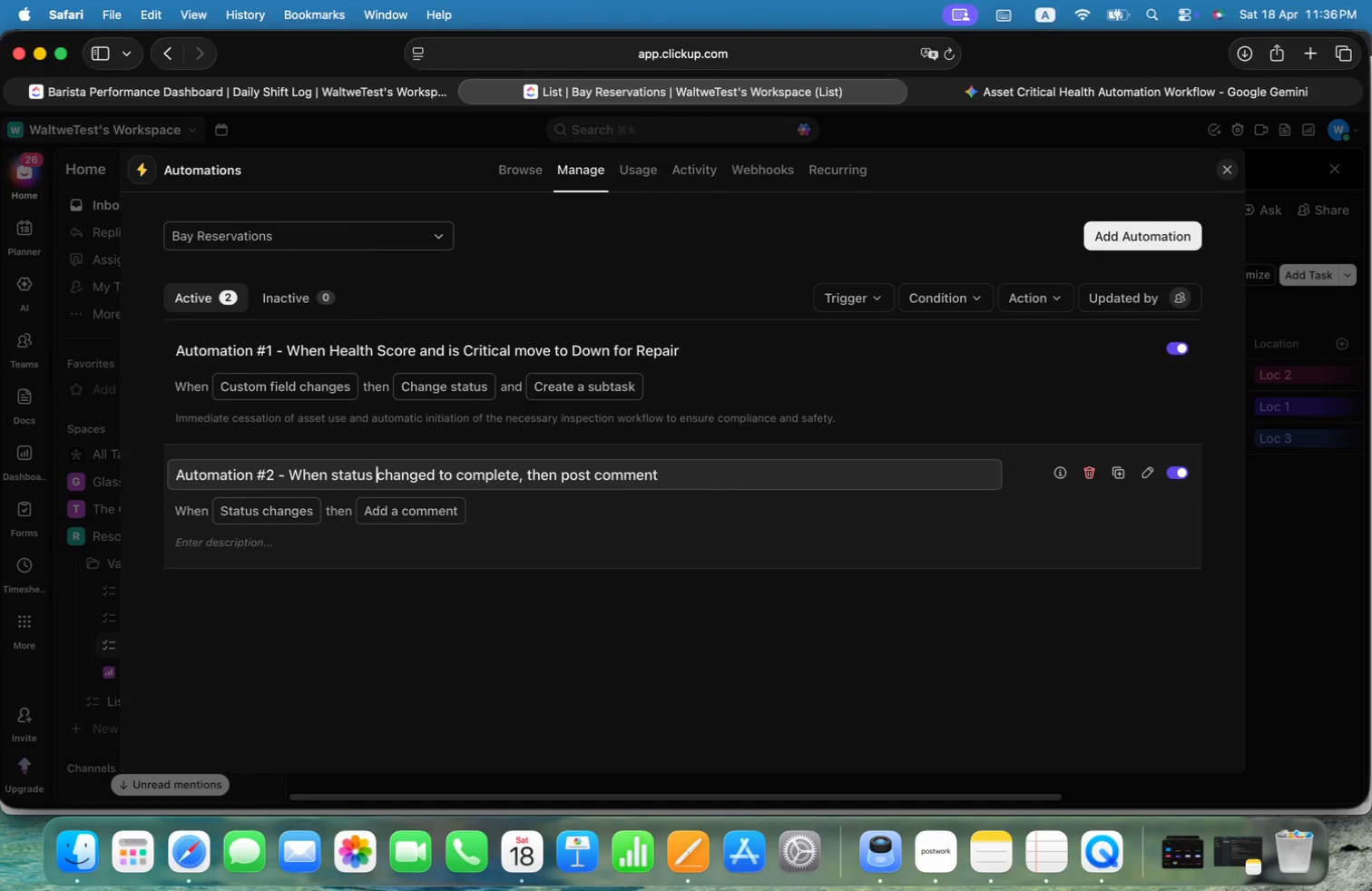 
key(Alt+ArrowLeft)
 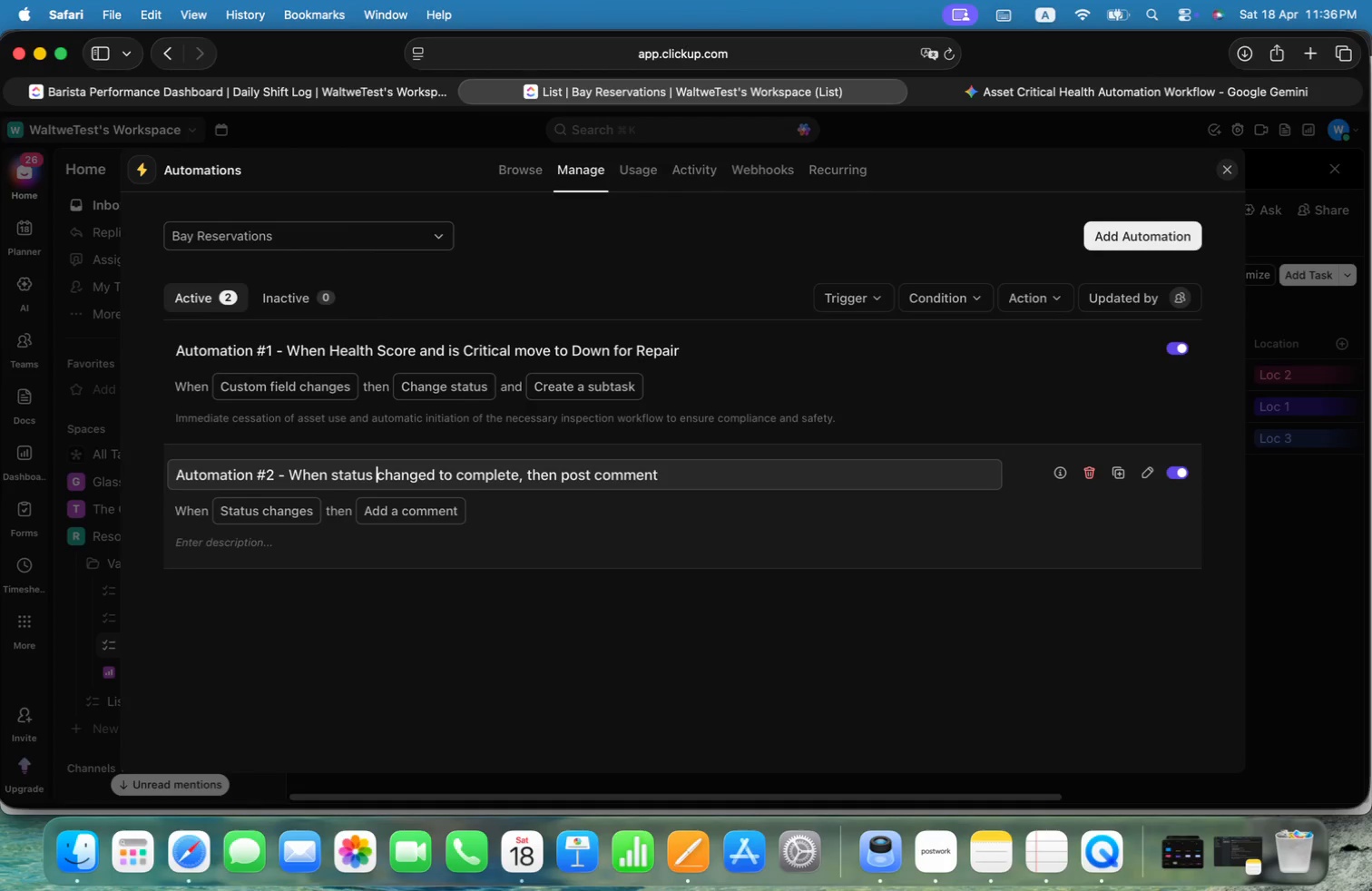 
key(Alt+ArrowLeft)
 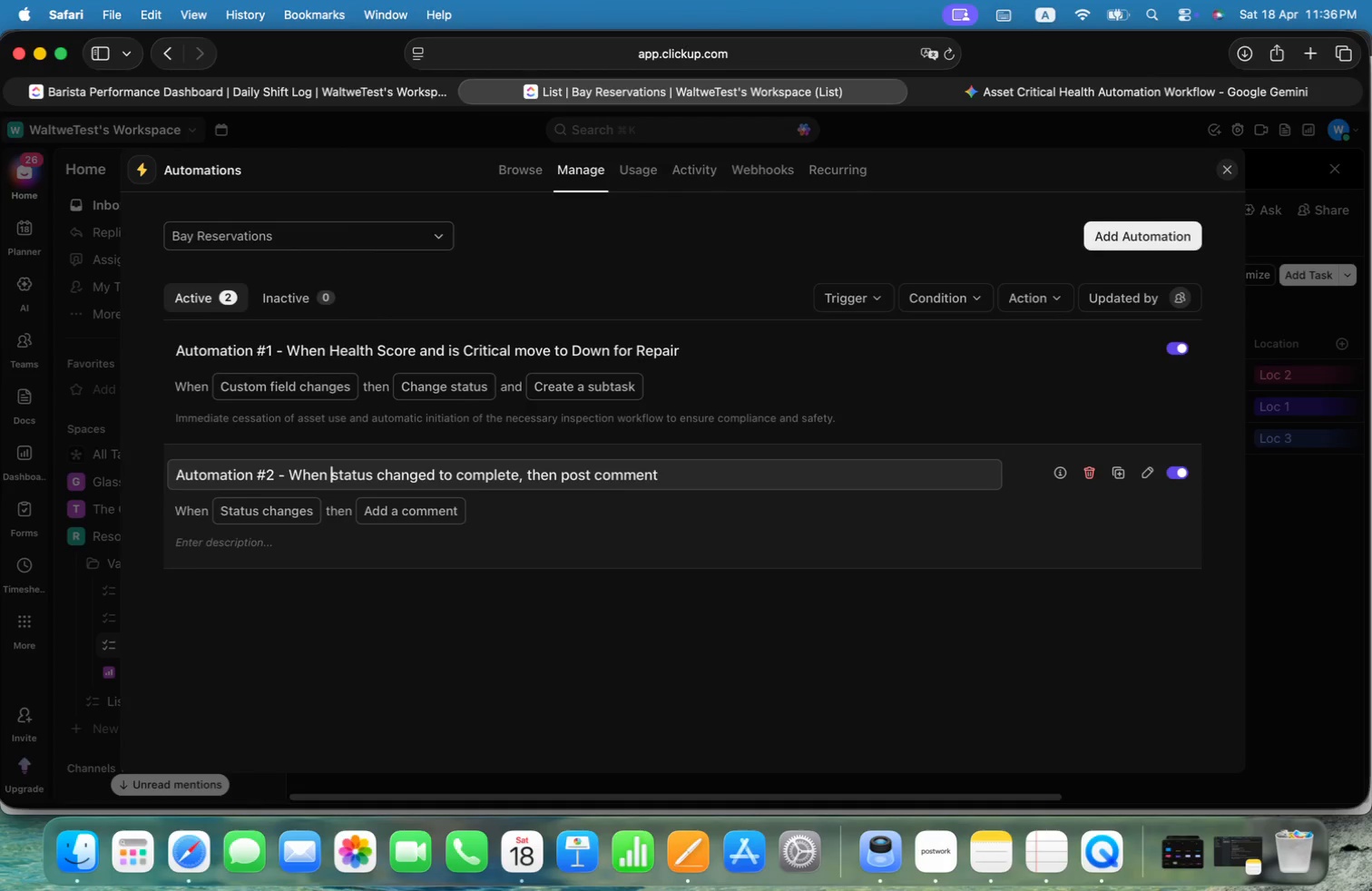 
key(Alt+ArrowLeft)
 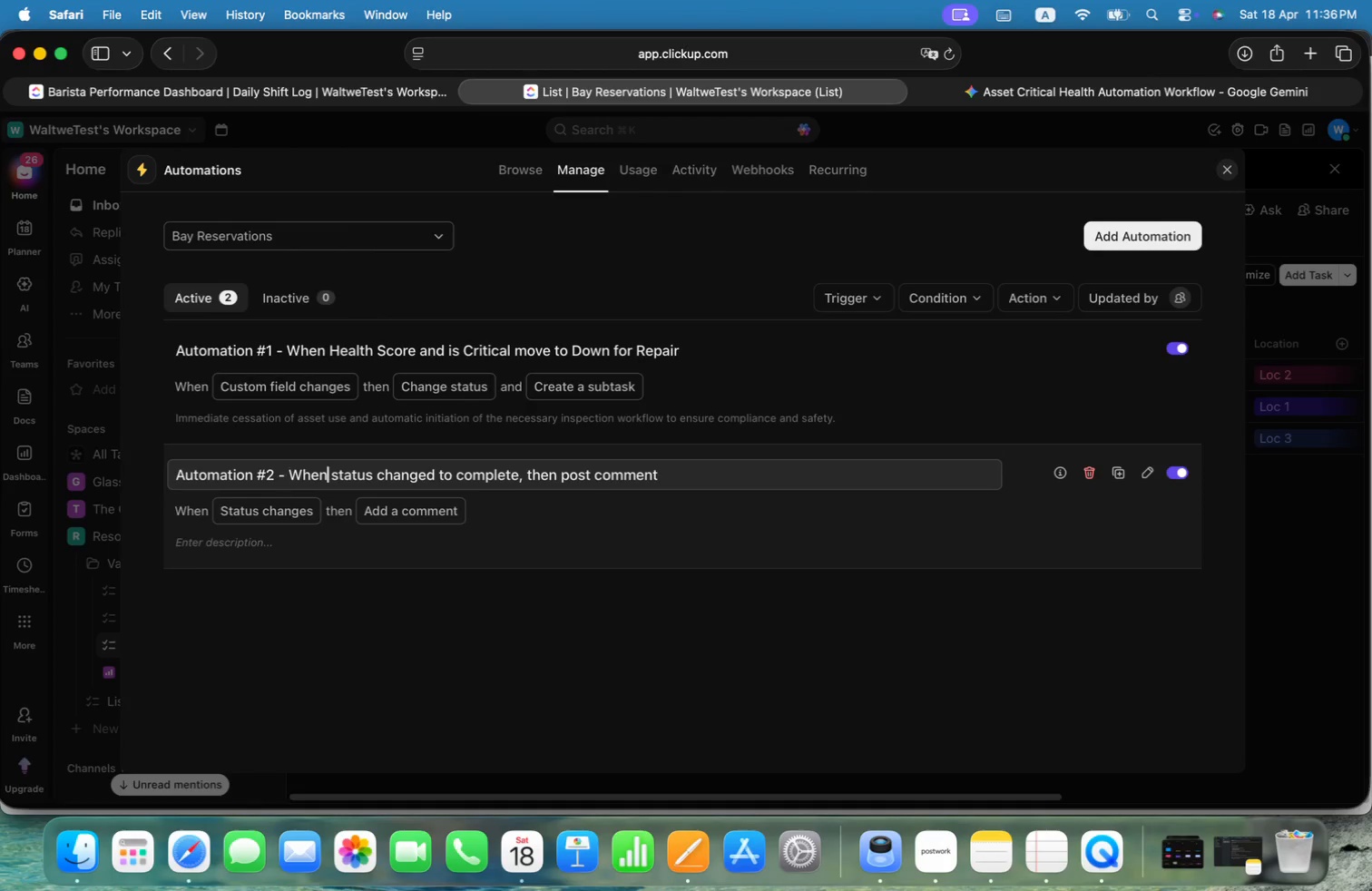 
key(Alt+ArrowRight)
 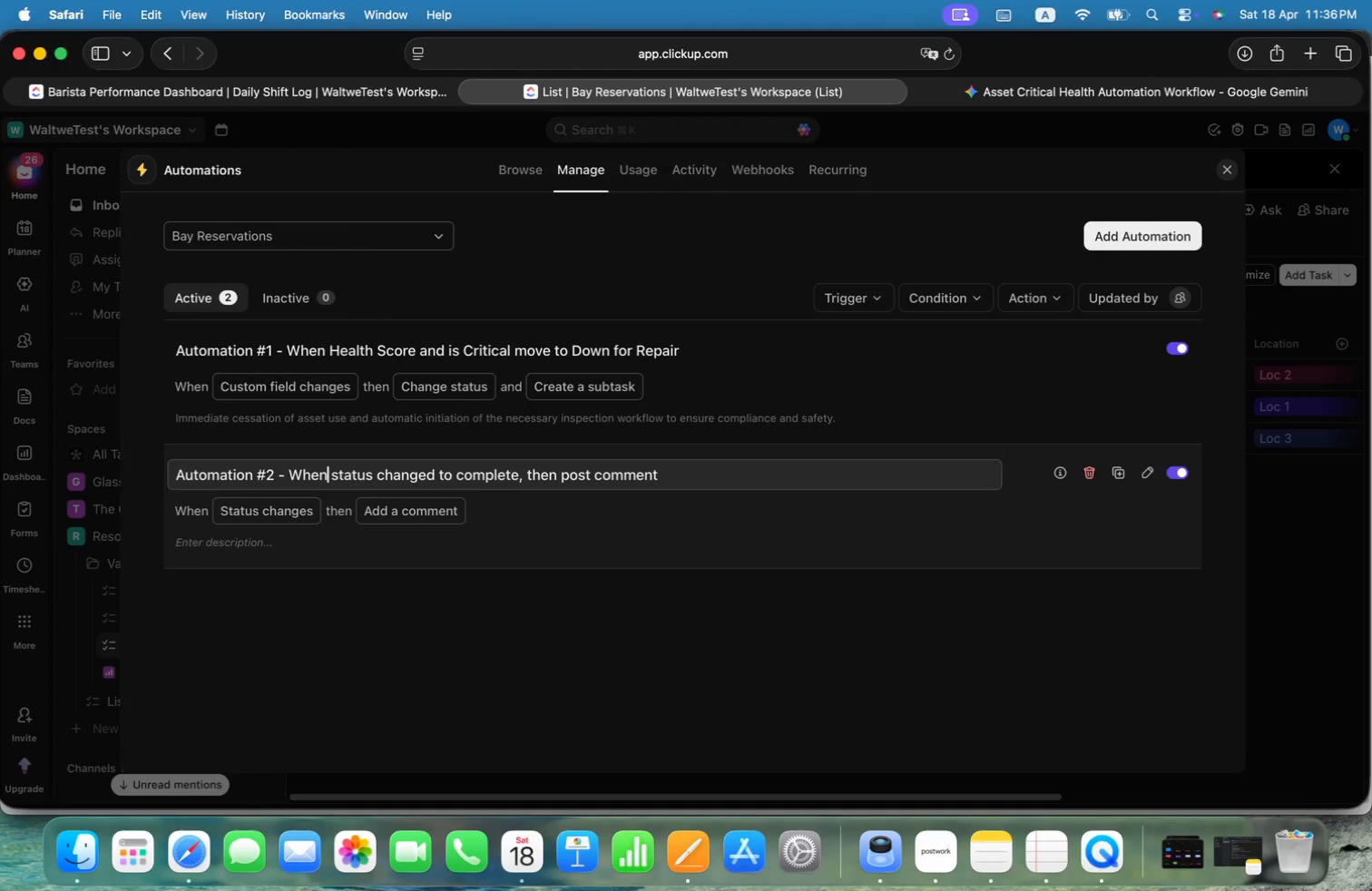 
key(Alt+ArrowRight)
 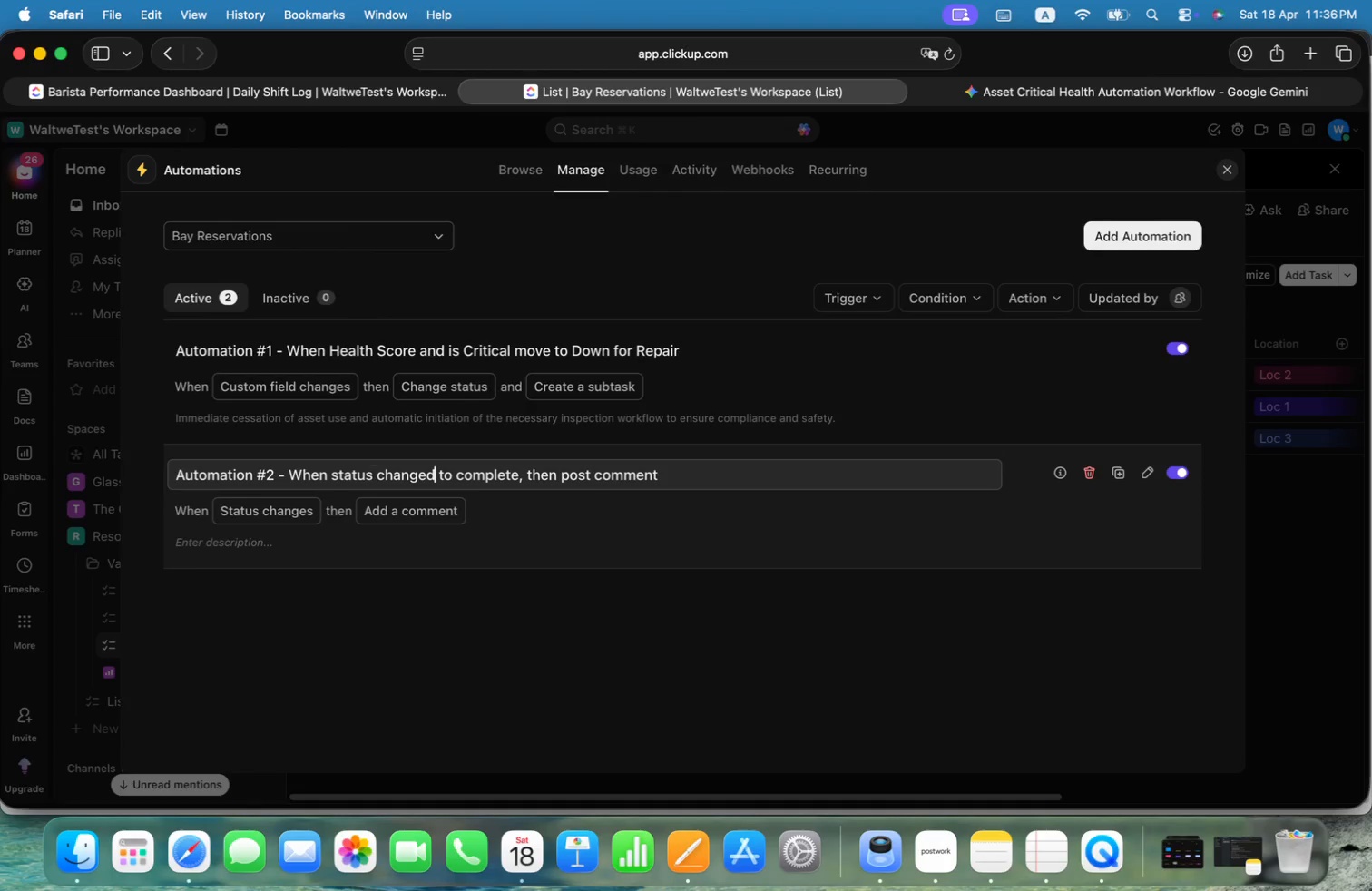 
key(Alt+ArrowRight)
 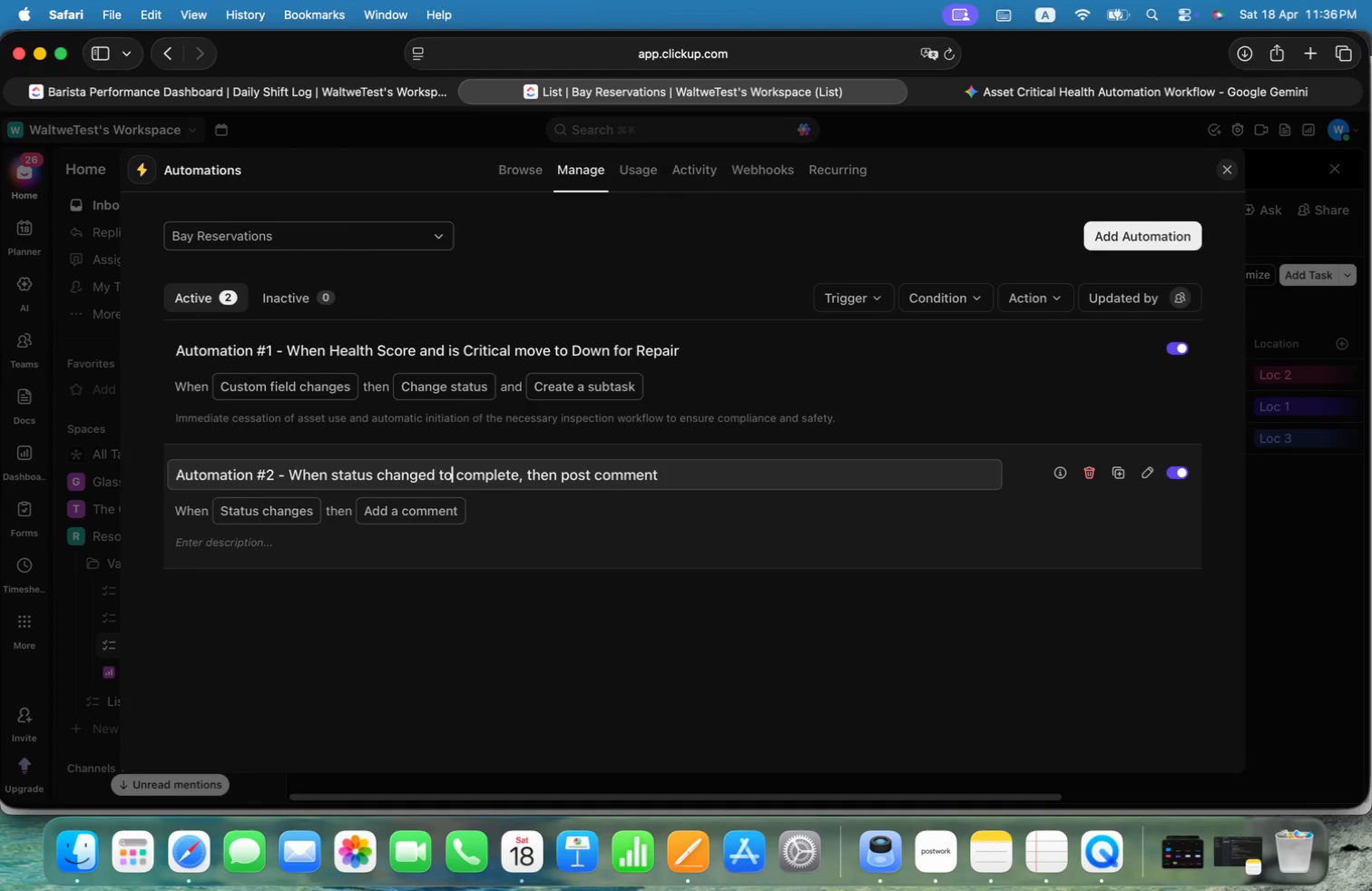 
key(Alt+ArrowRight)
 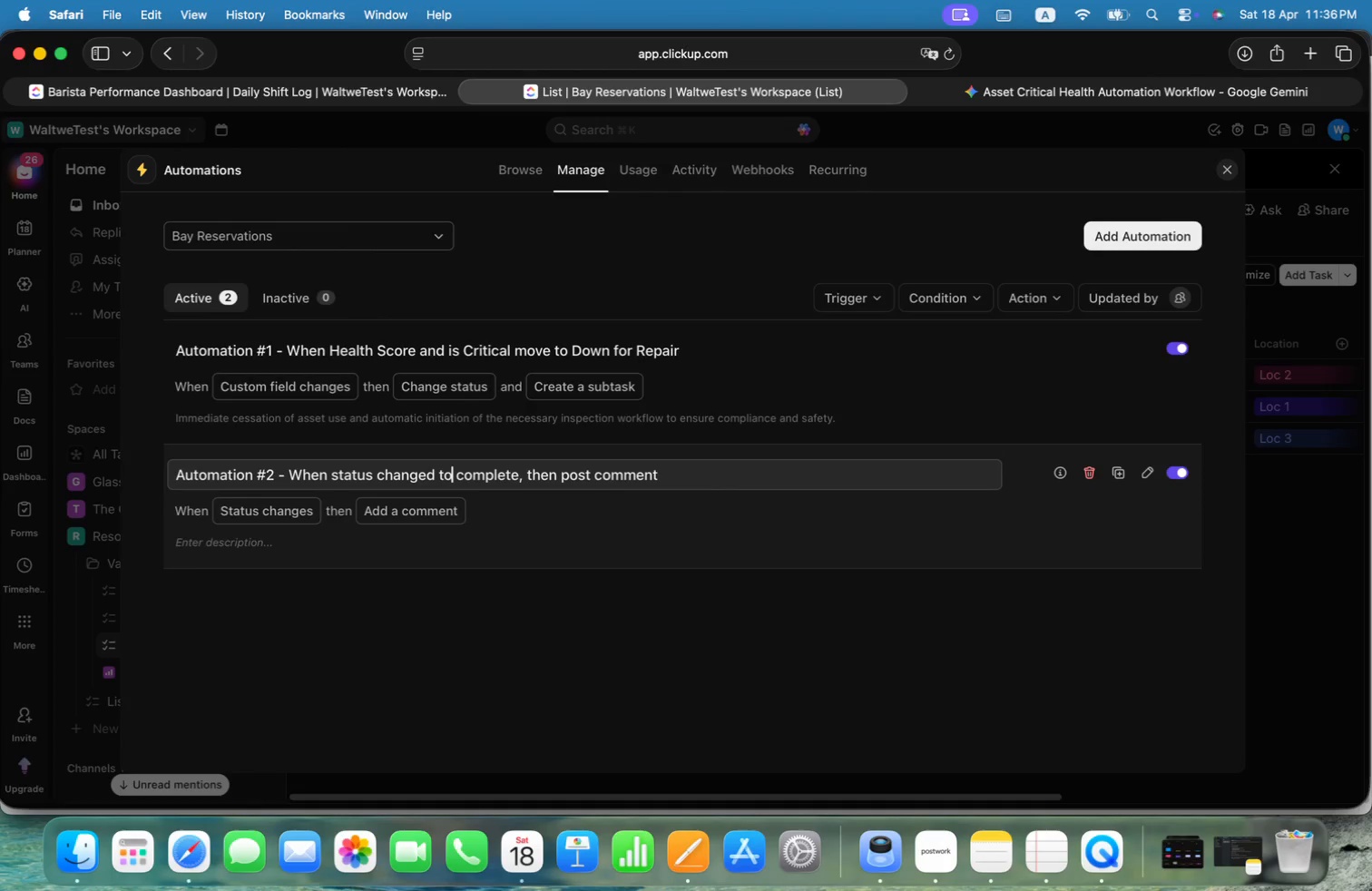 
key(Alt+ArrowRight)
 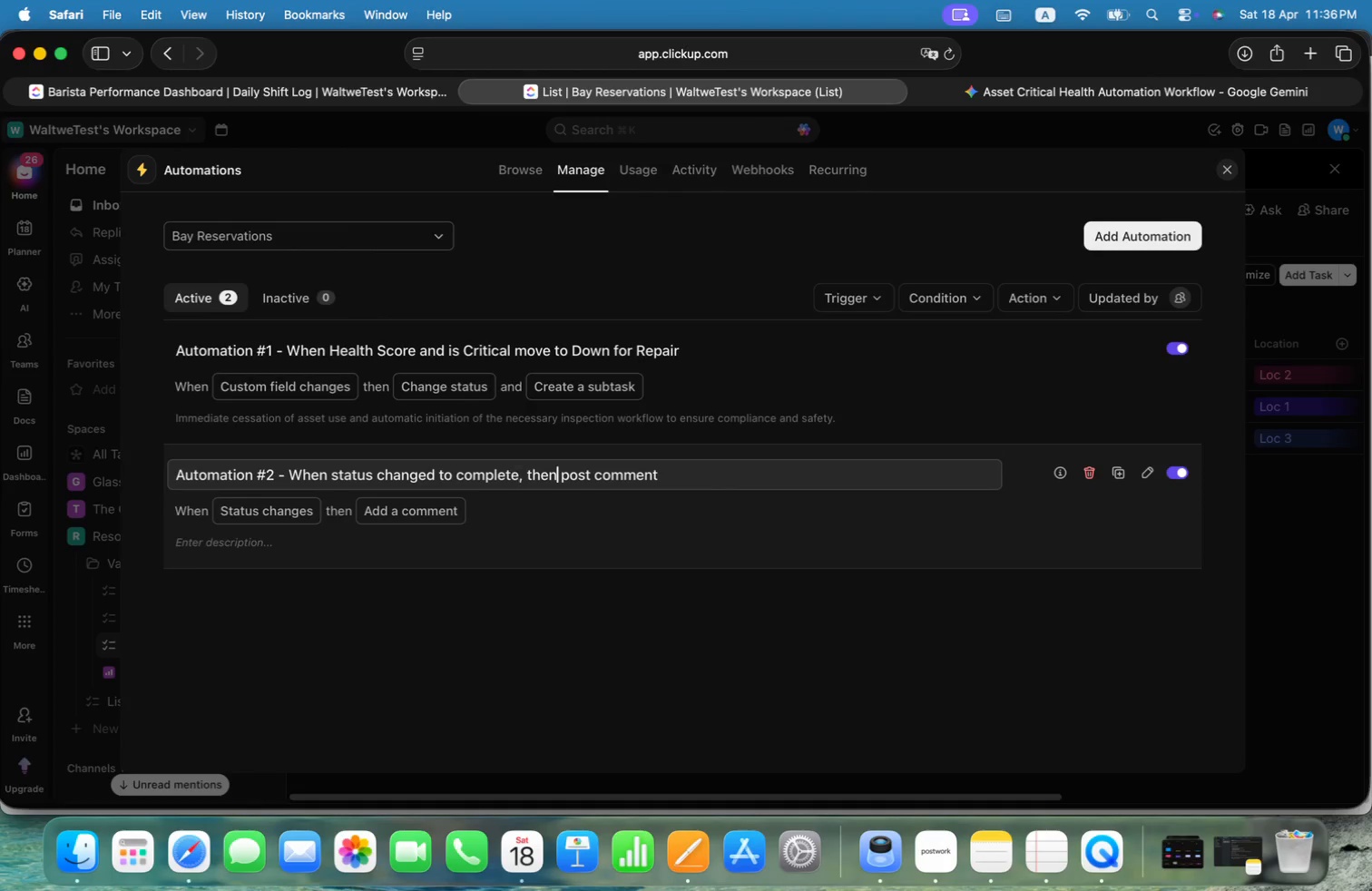 
key(Alt+ArrowRight)
 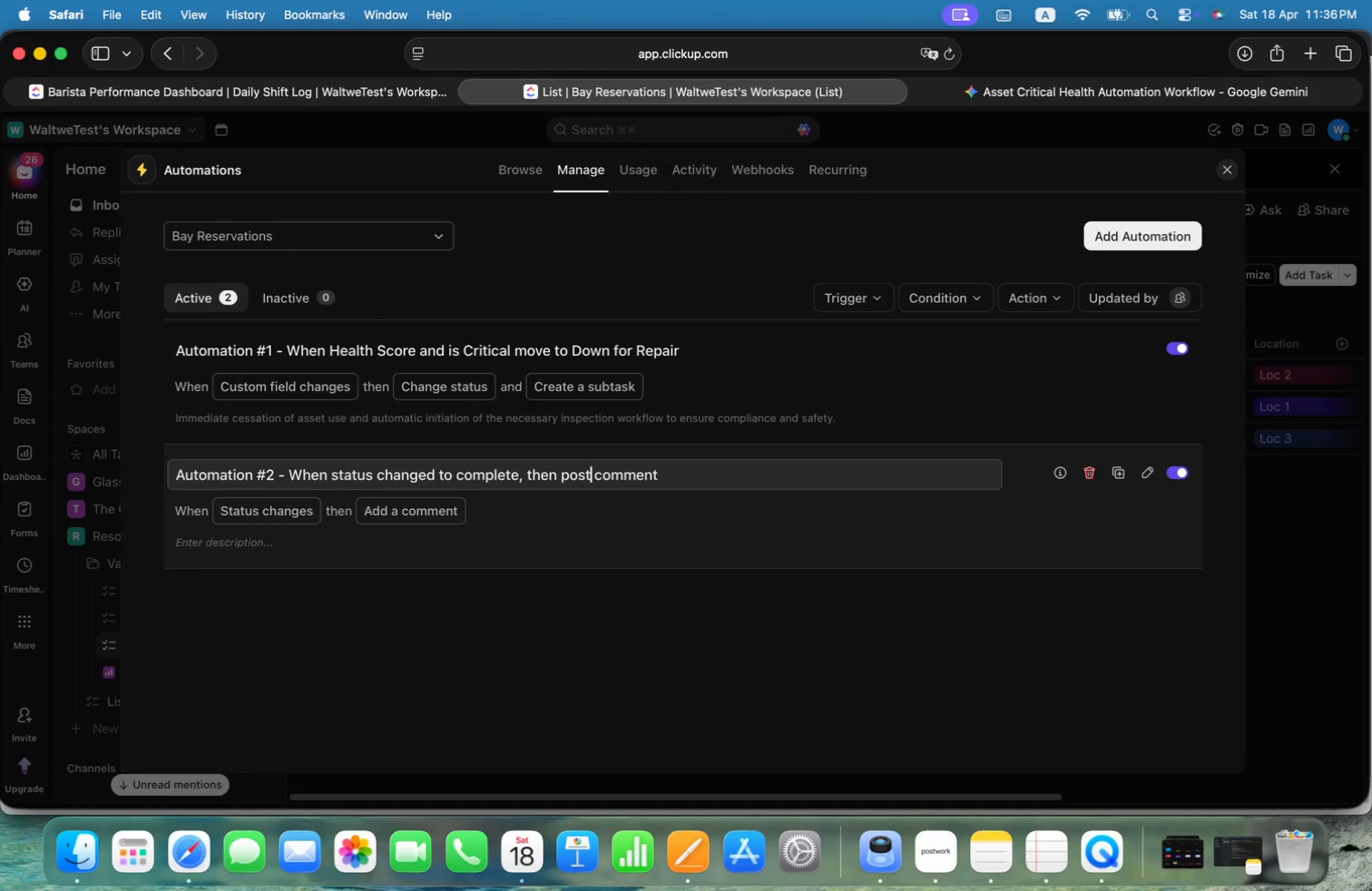 
key(Alt+ArrowRight)
 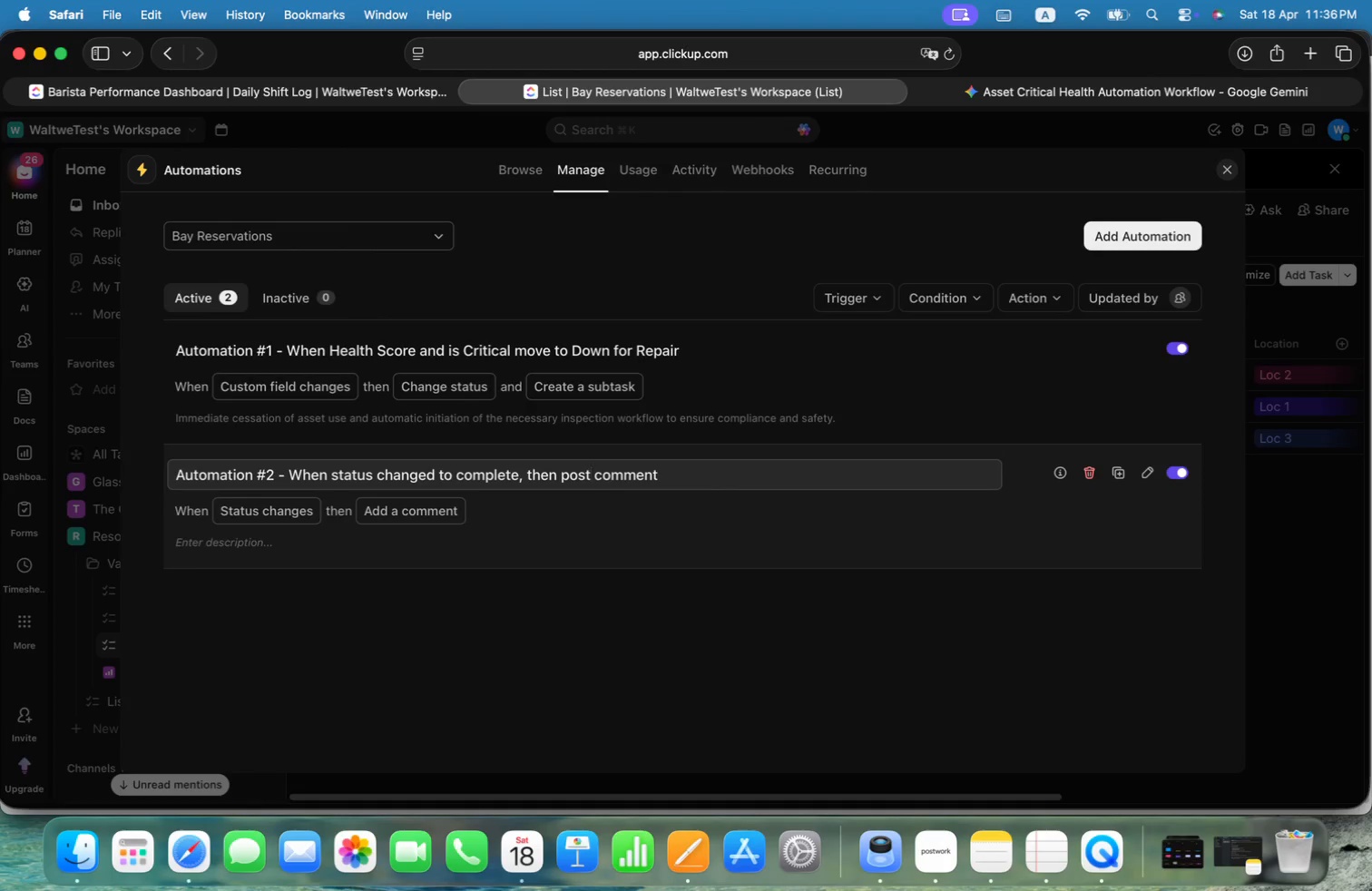 
key(Alt+ArrowLeft)
 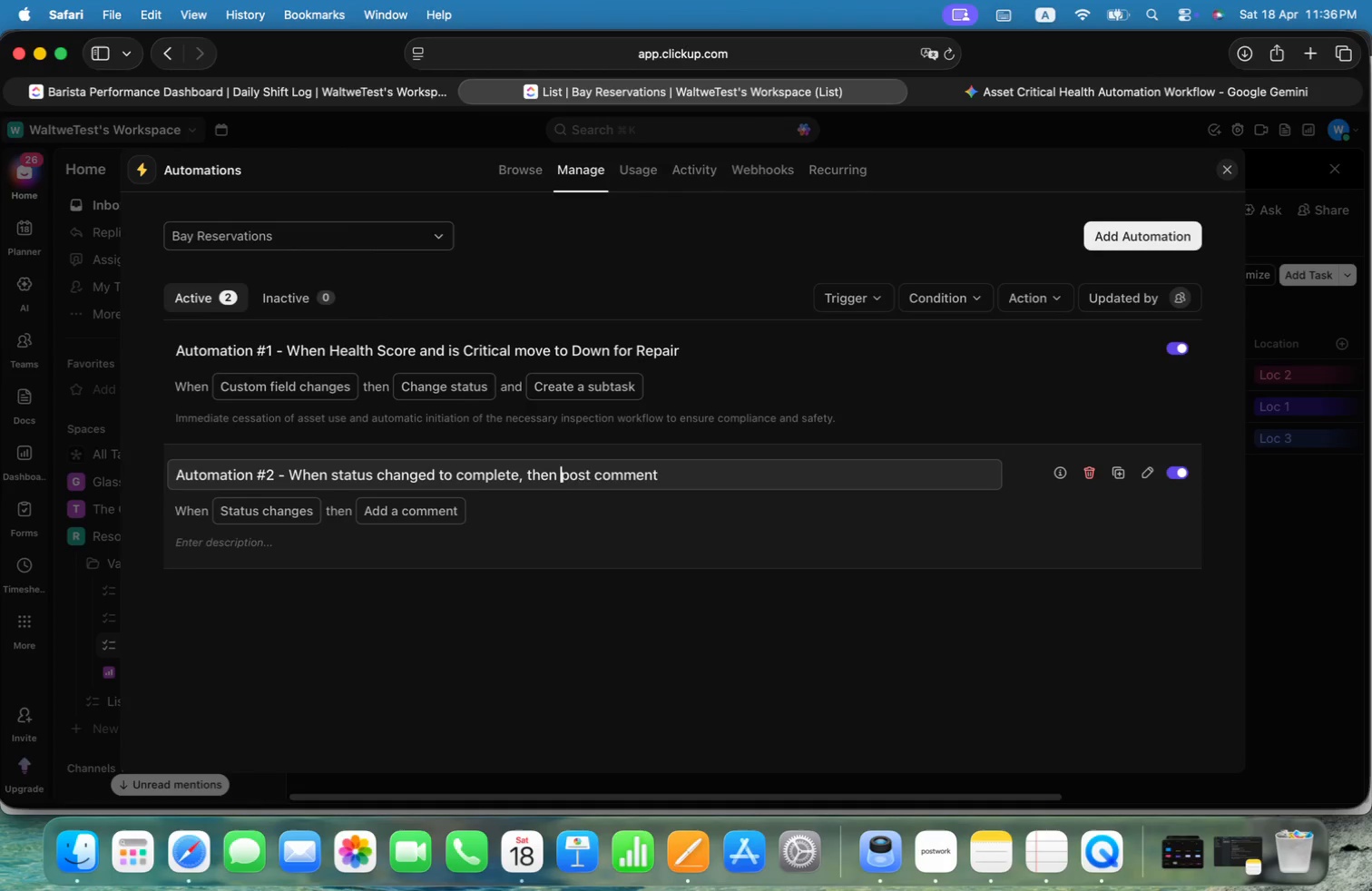 
key(Alt+Shift+ArrowRight)
 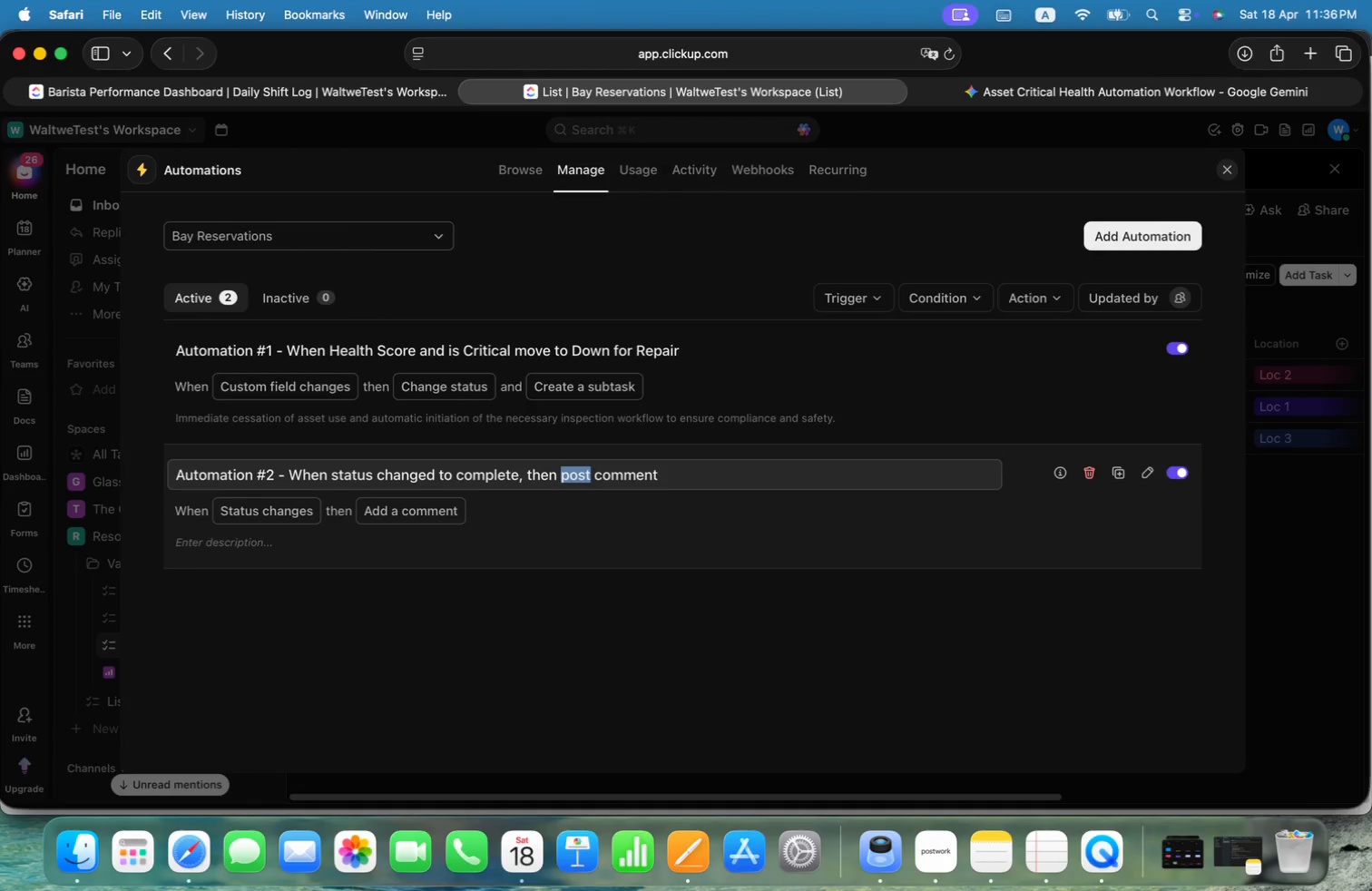 
key(Alt+Shift+ArrowRight)
 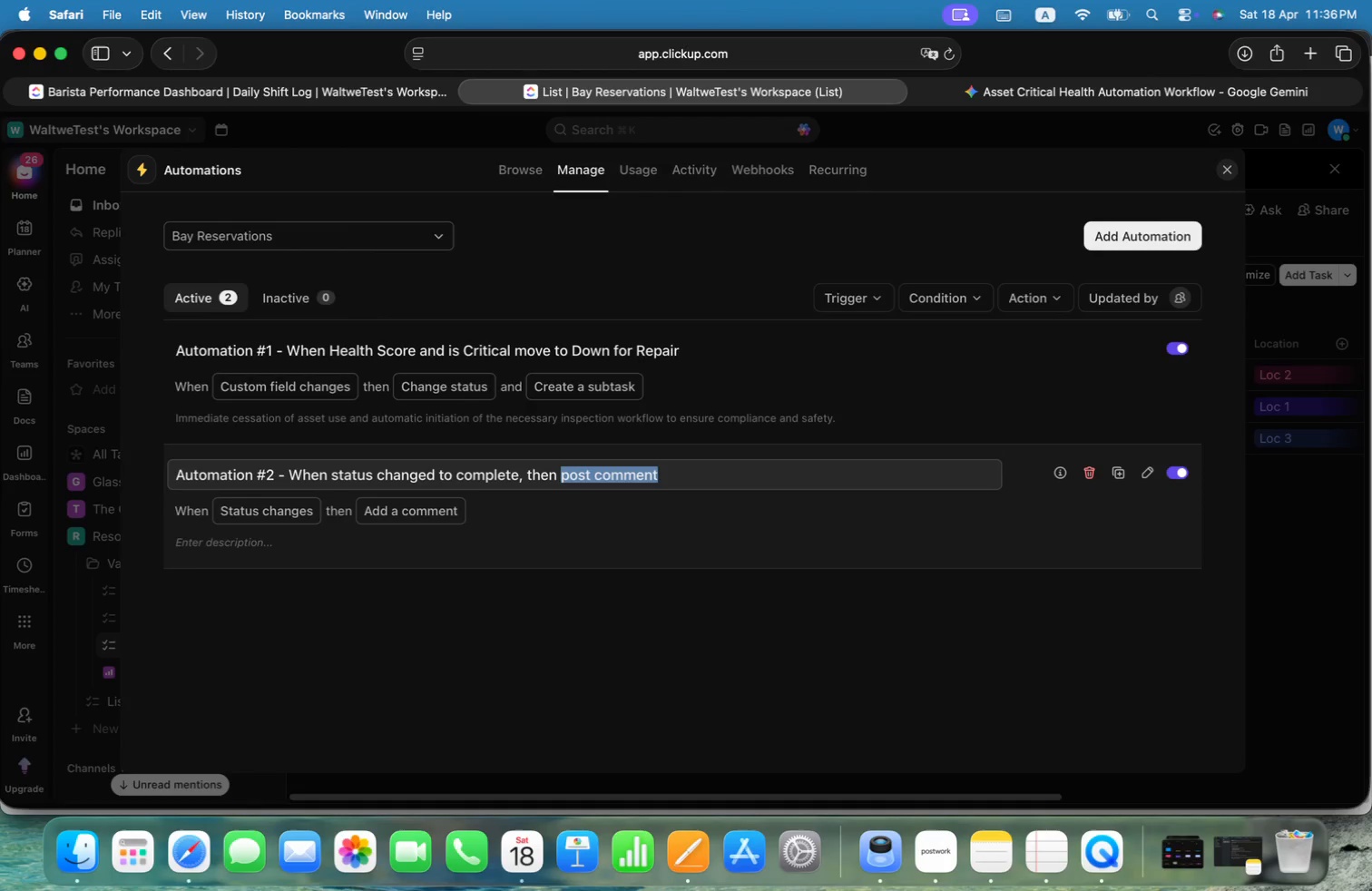 
key(Alt+M)
 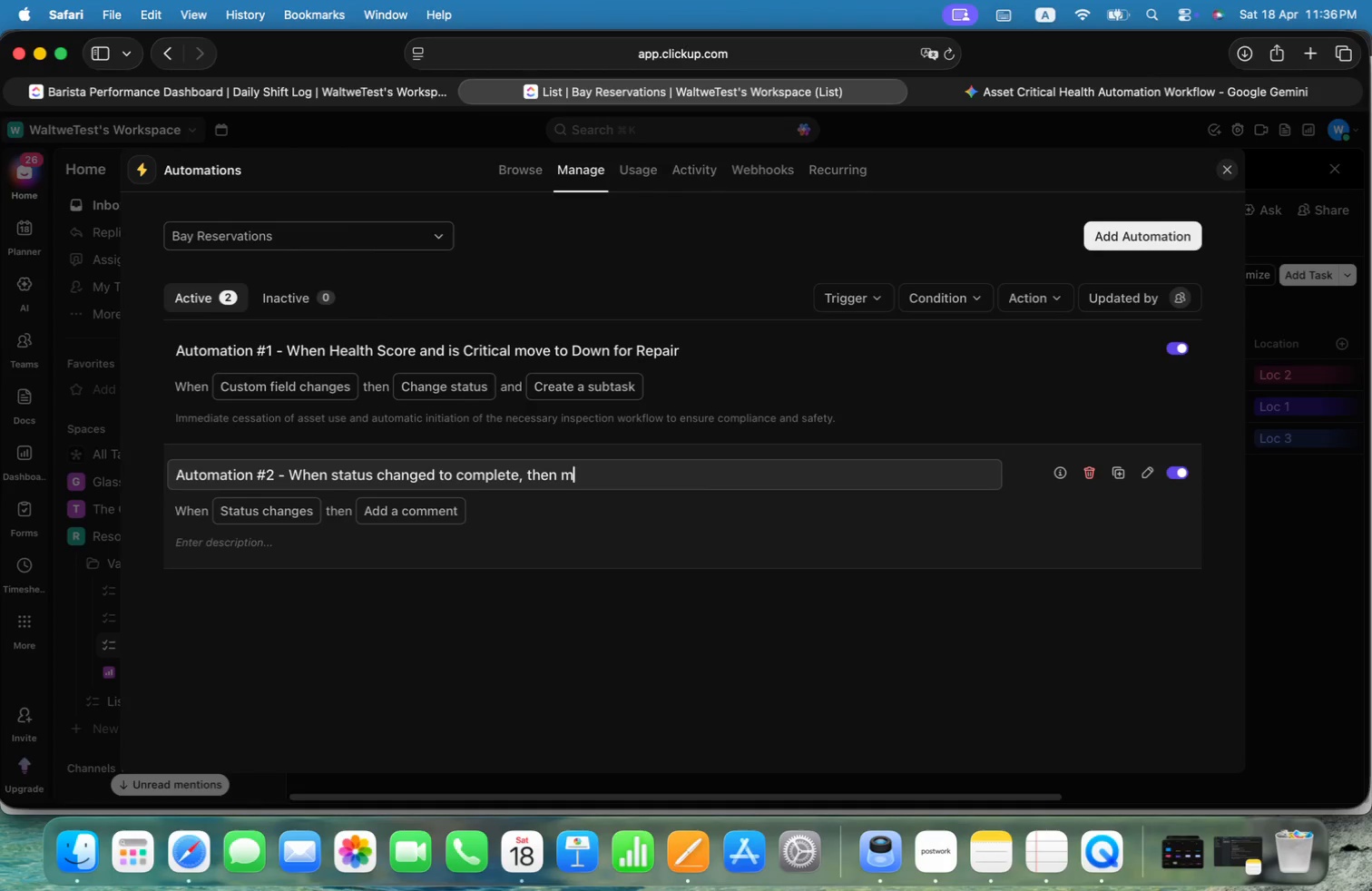 
key(Alt+A)
 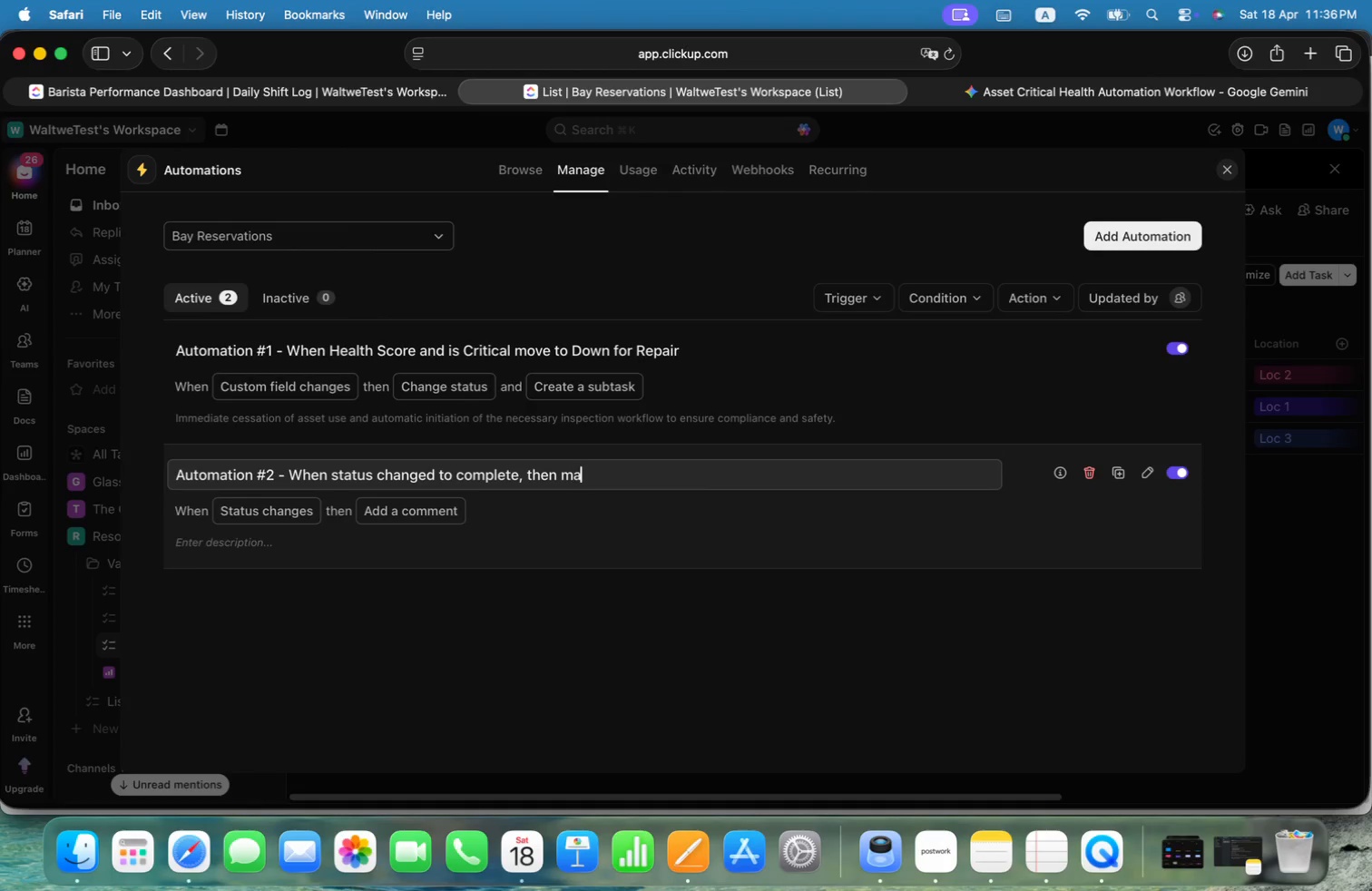 
key(Alt+K)
 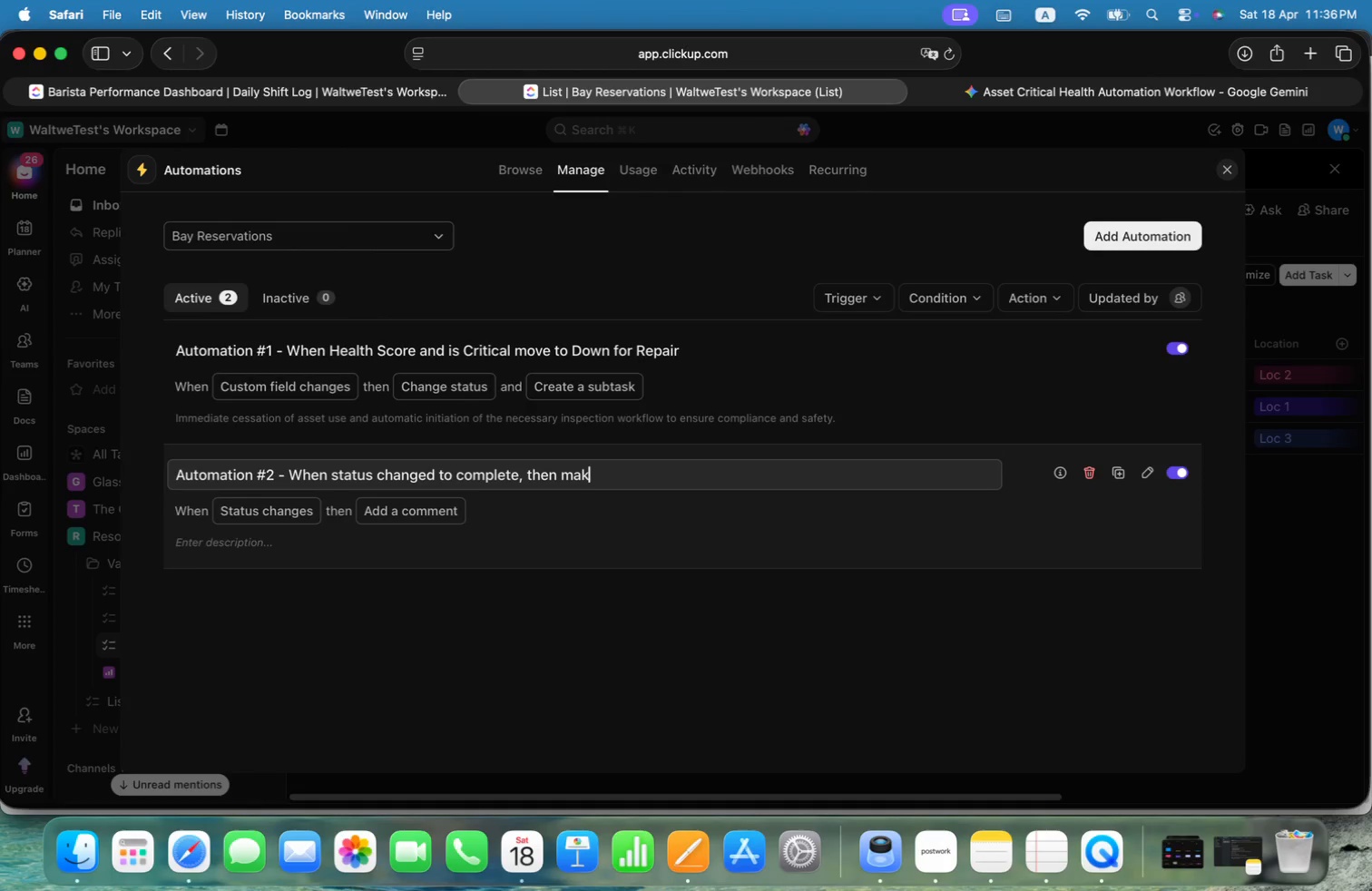 
key(Alt+E)
 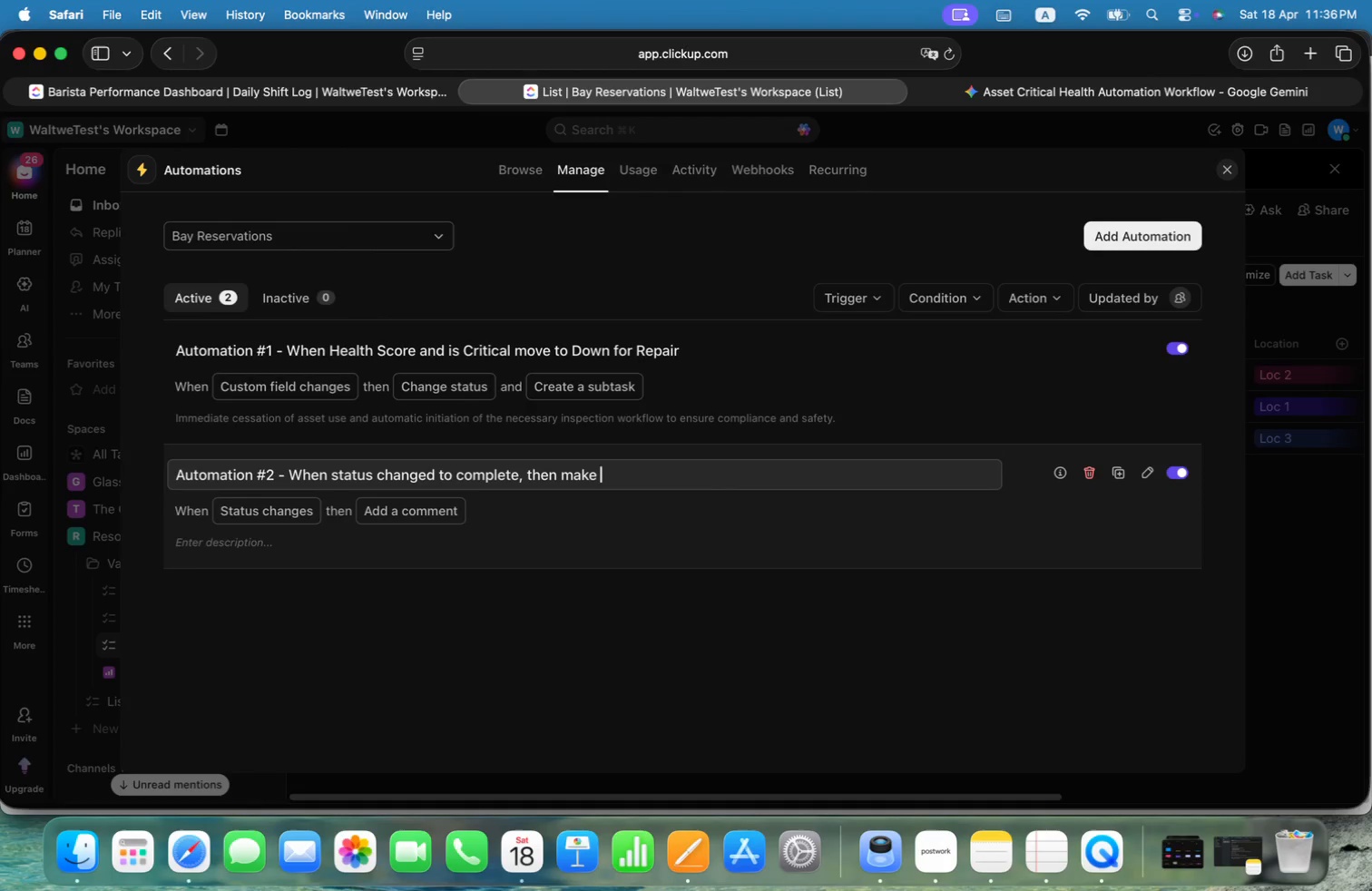 
key(Alt+Space)
 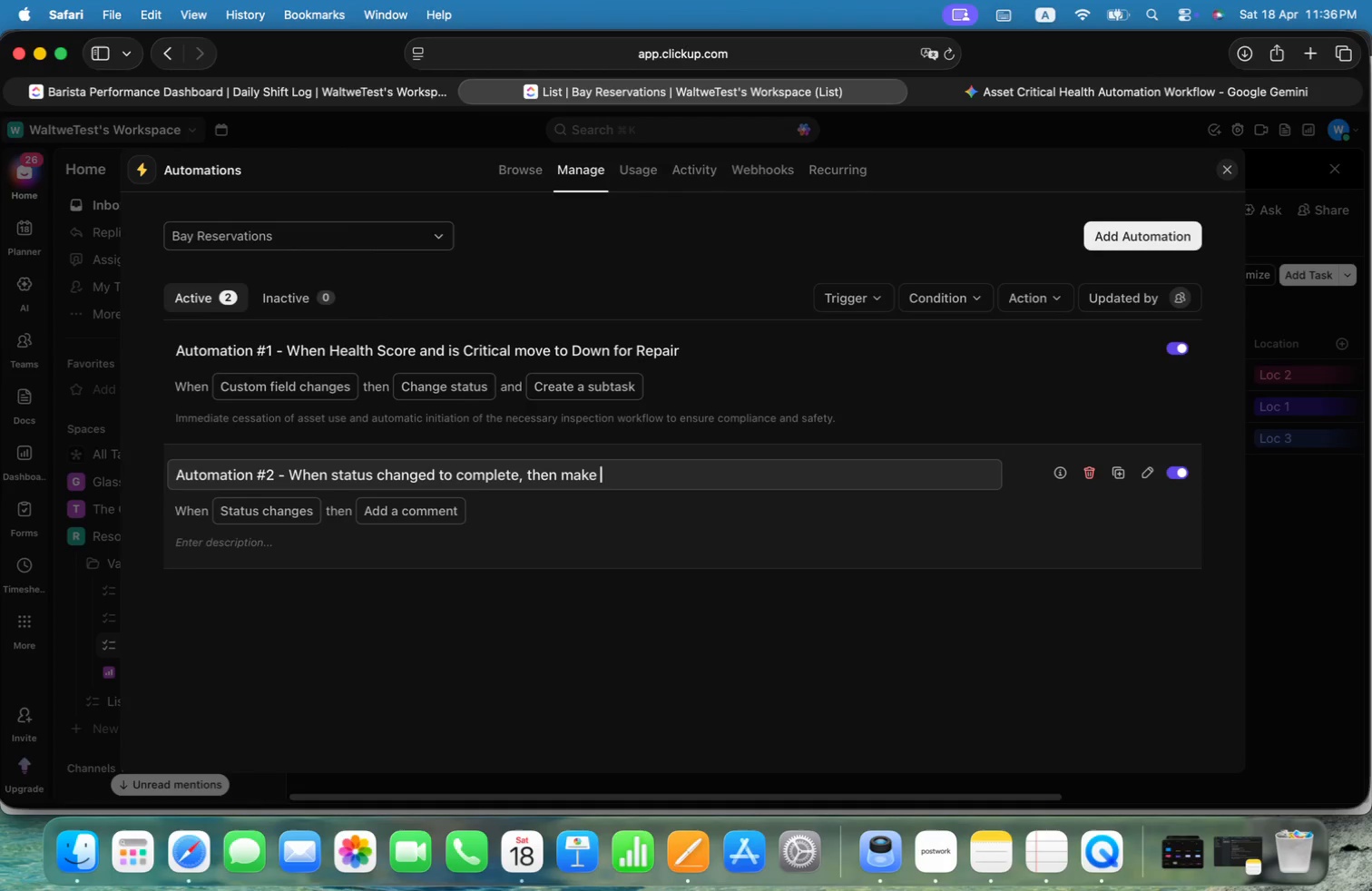 
key(Alt+S)
 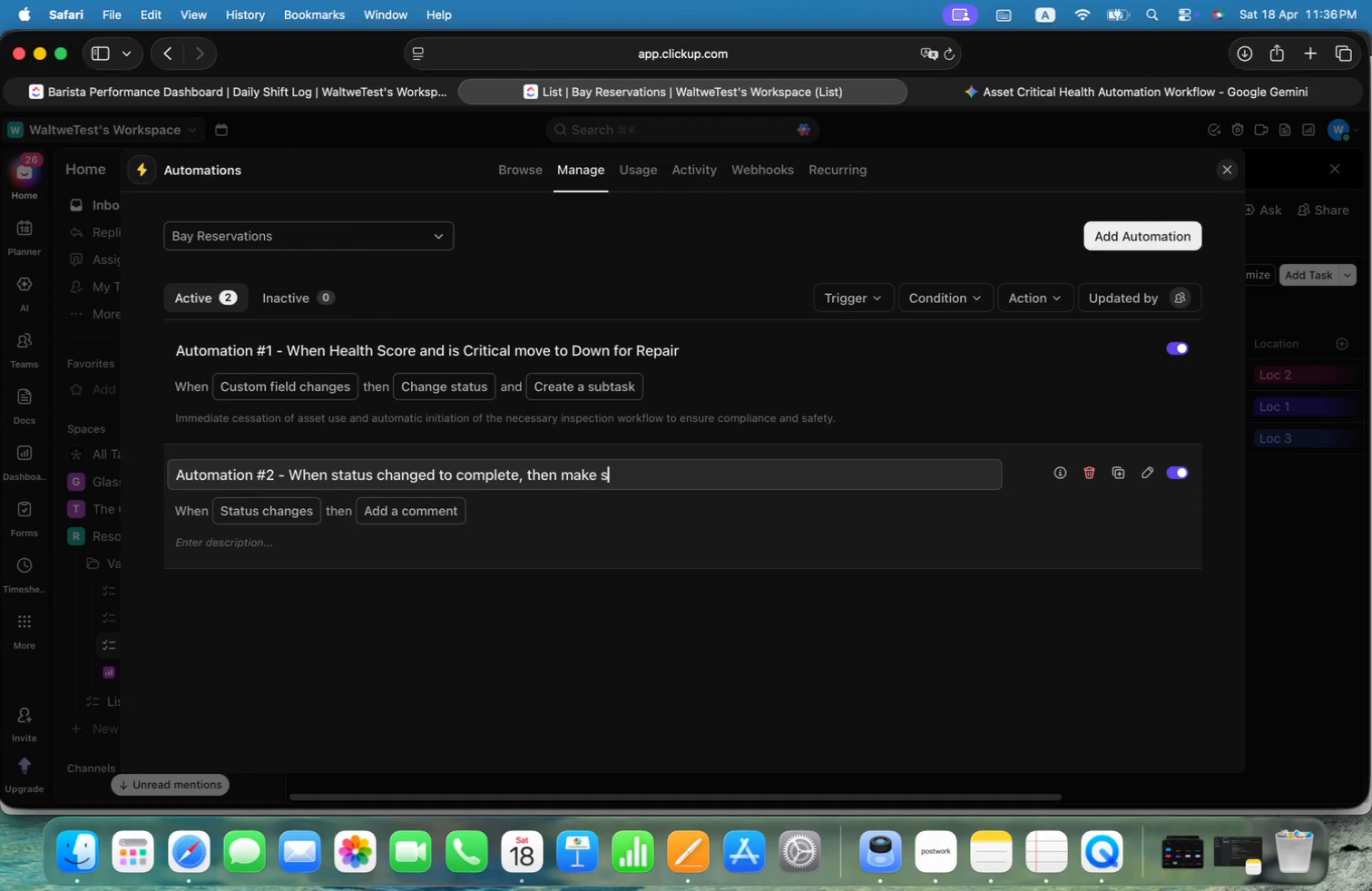 
key(Alt+U)
 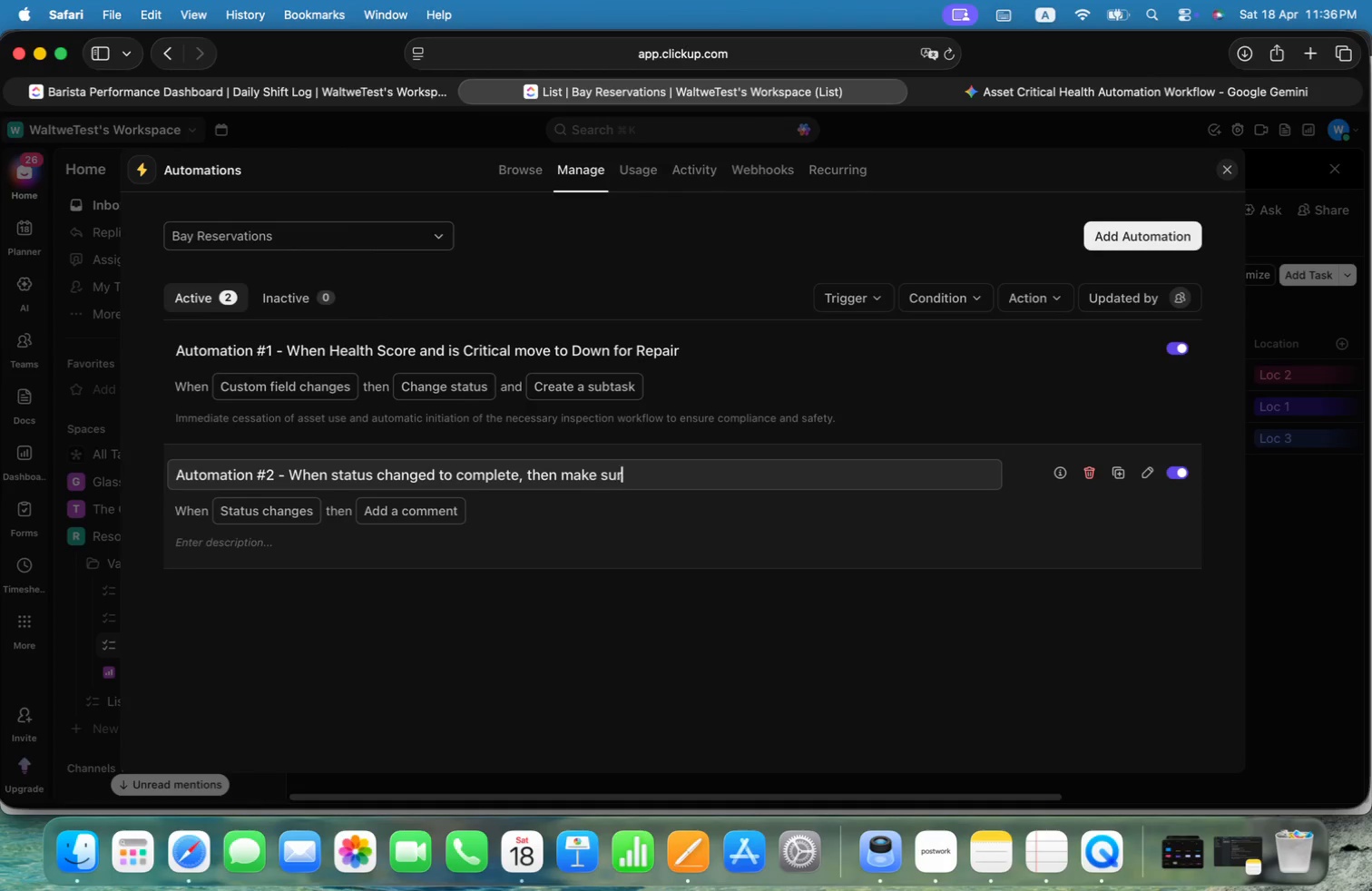 
key(Alt+R)
 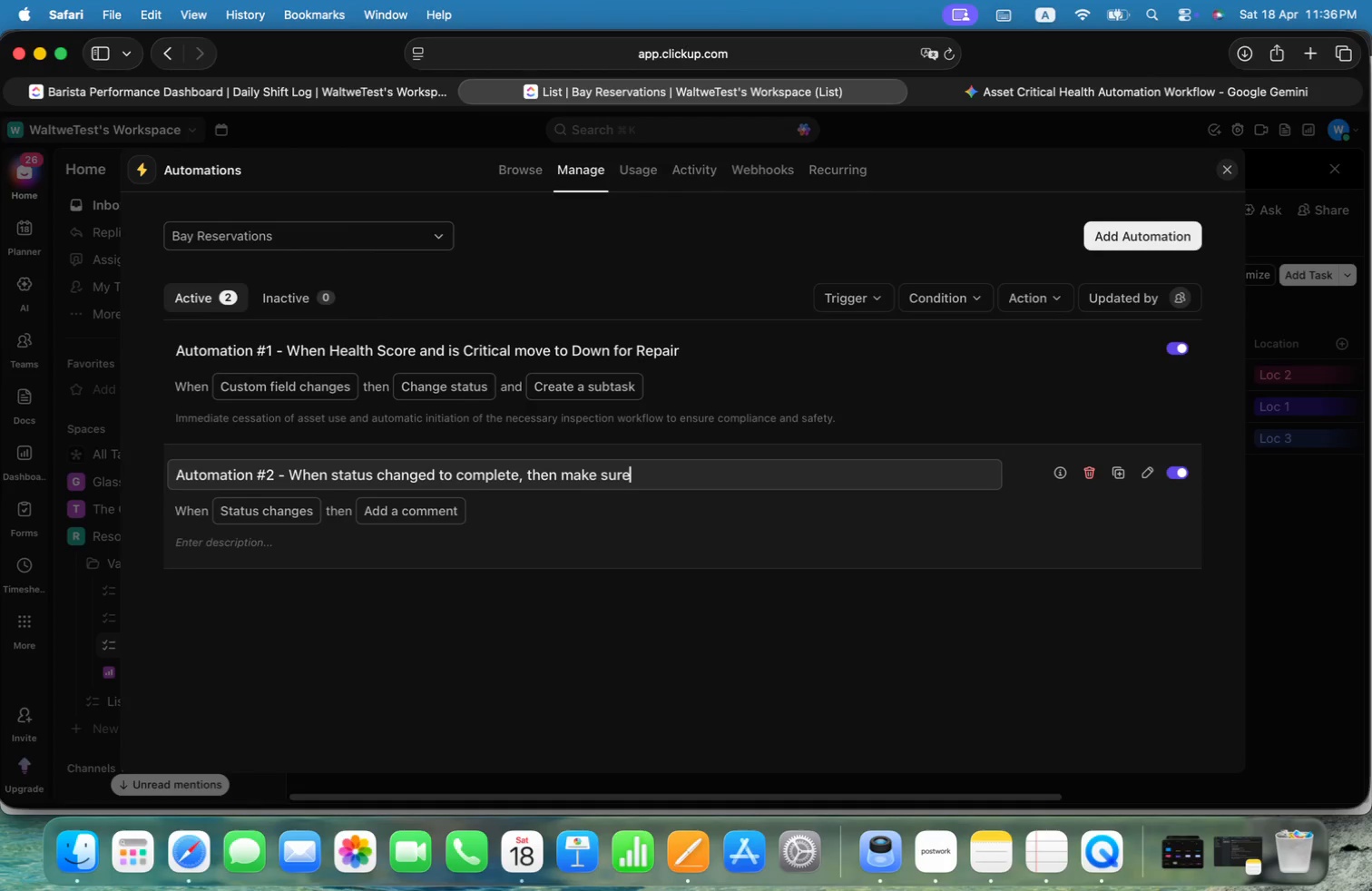 
key(Alt+E)
 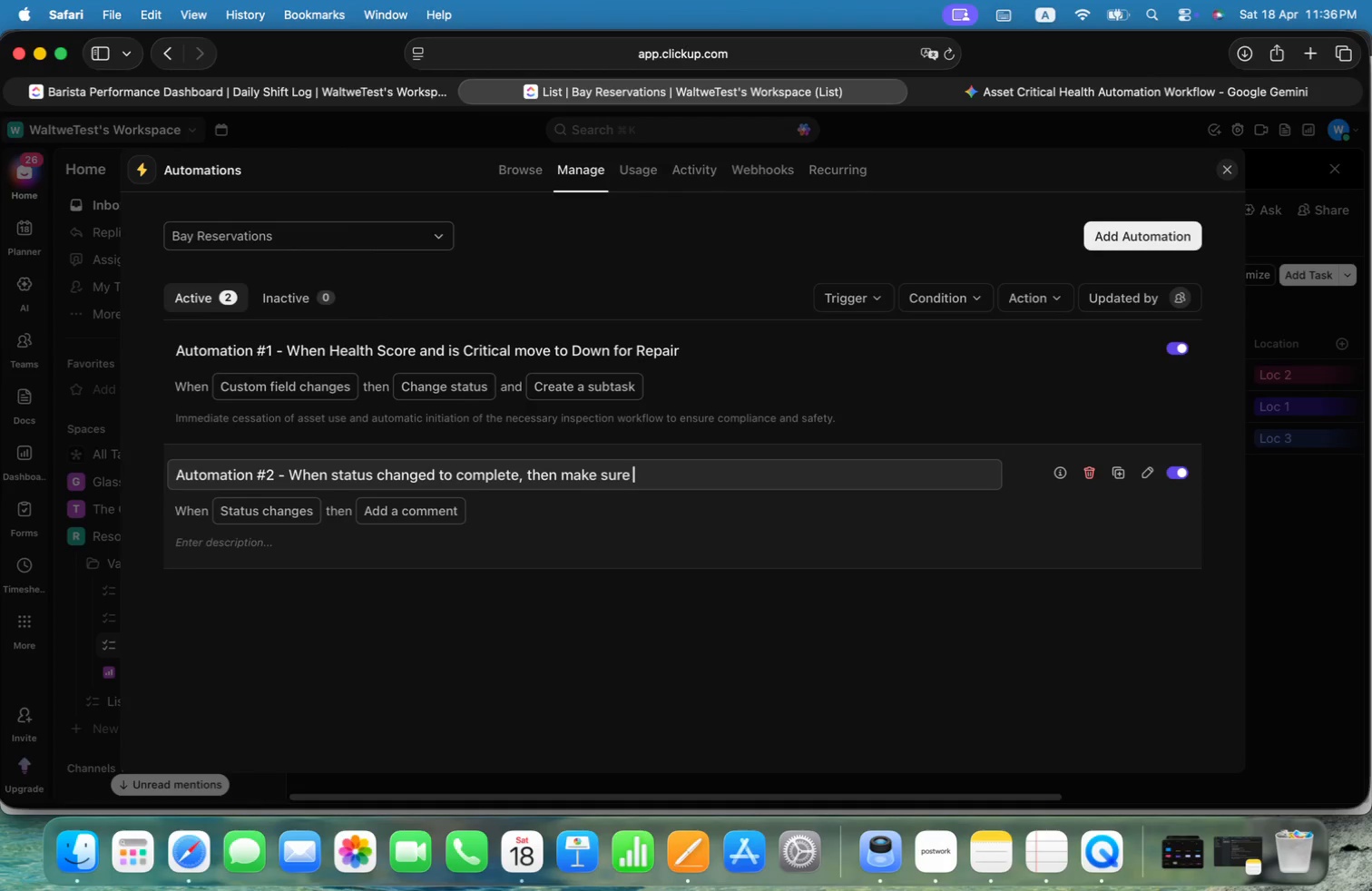 
key(Alt+Space)
 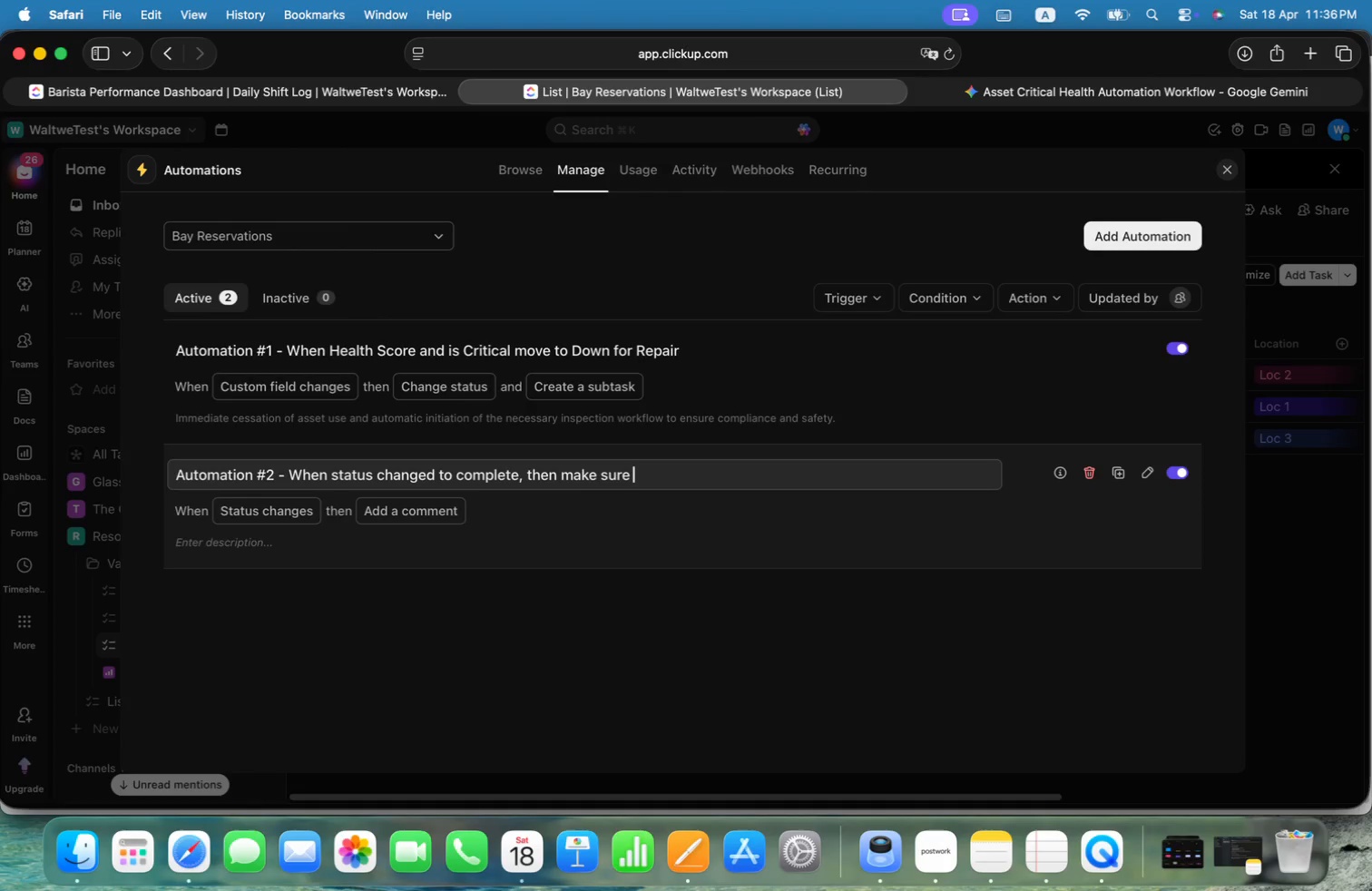 
key(Alt+H)
 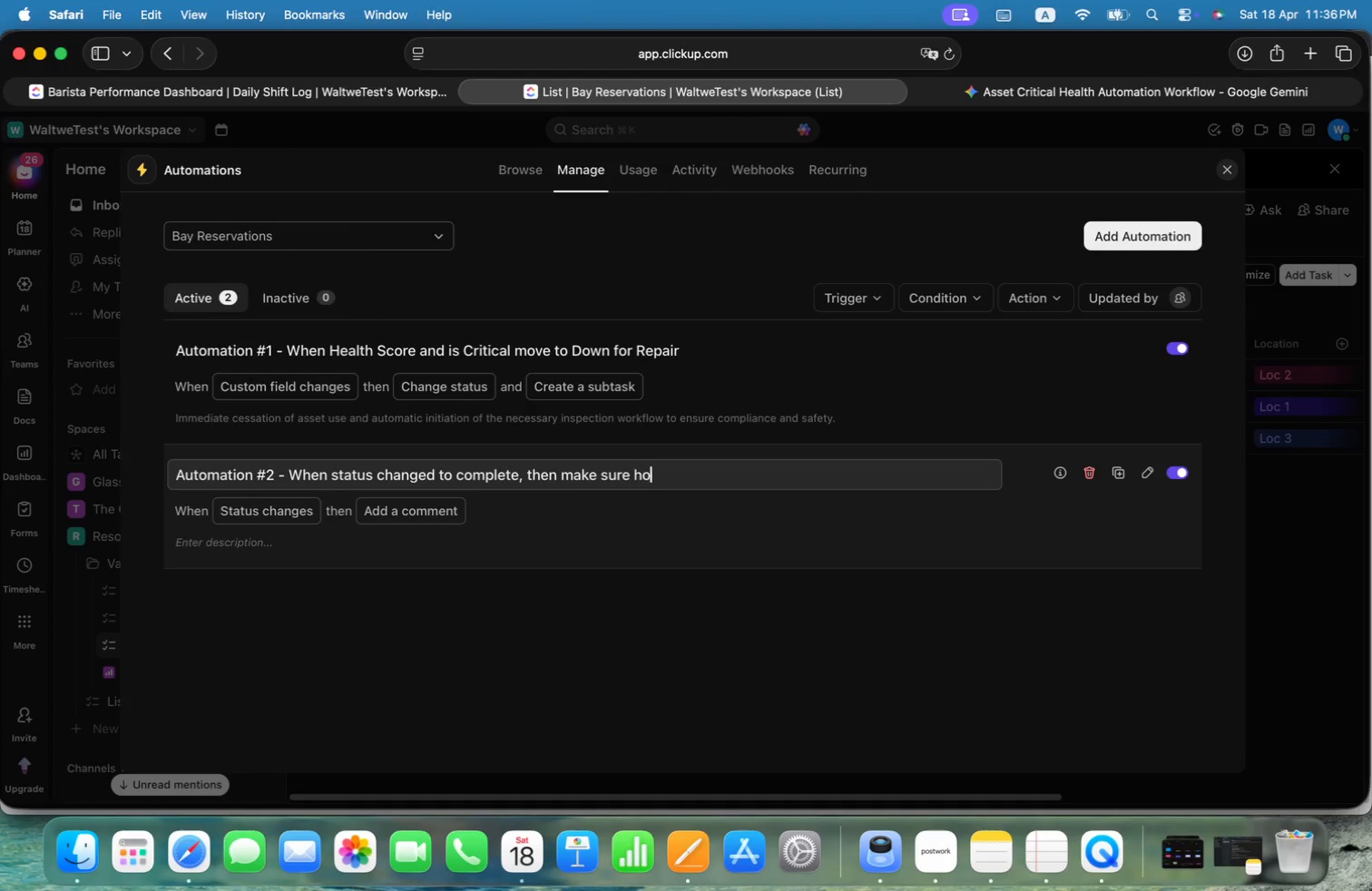 
key(Alt+O)
 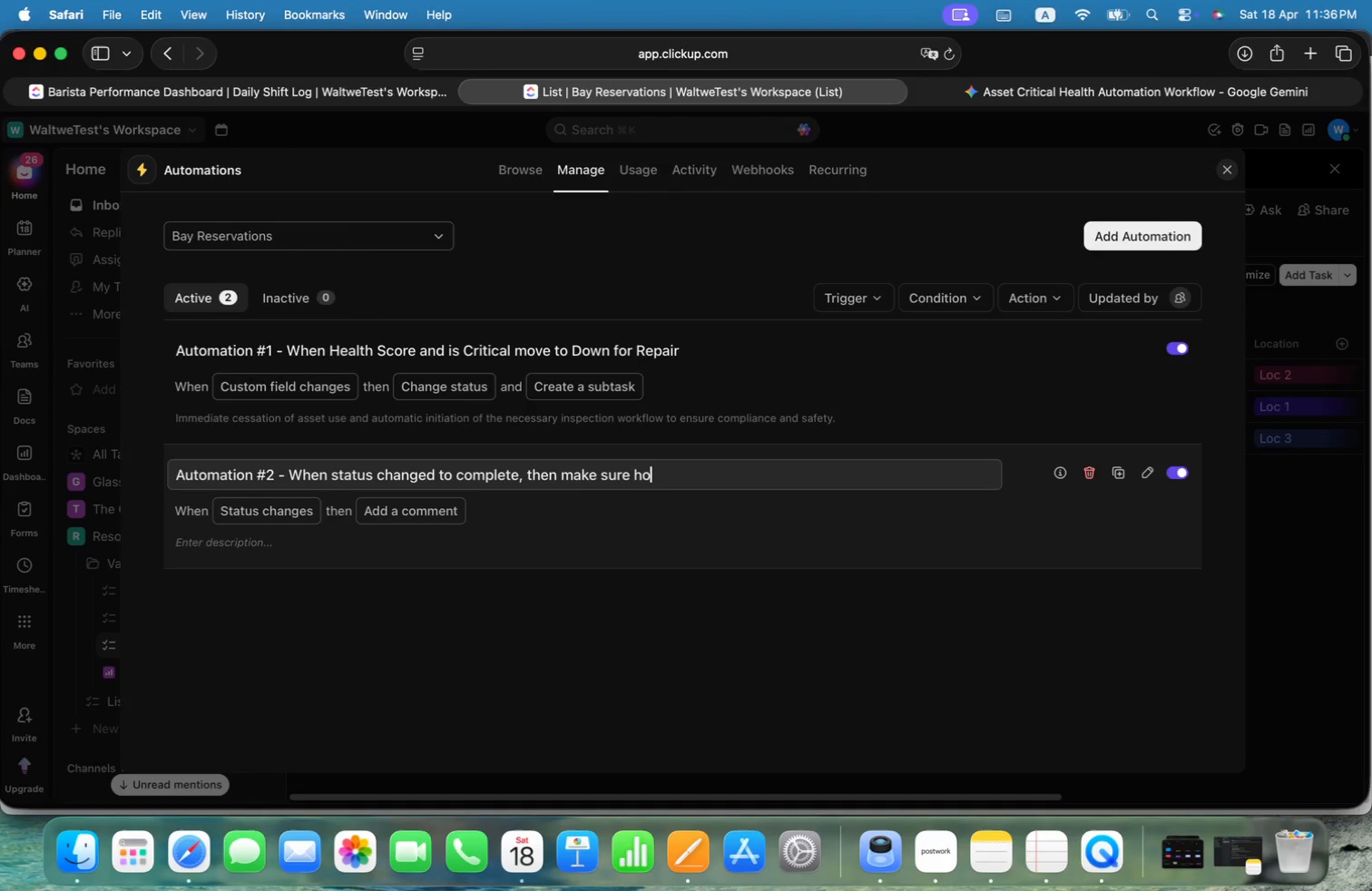 
key(Alt+U)
 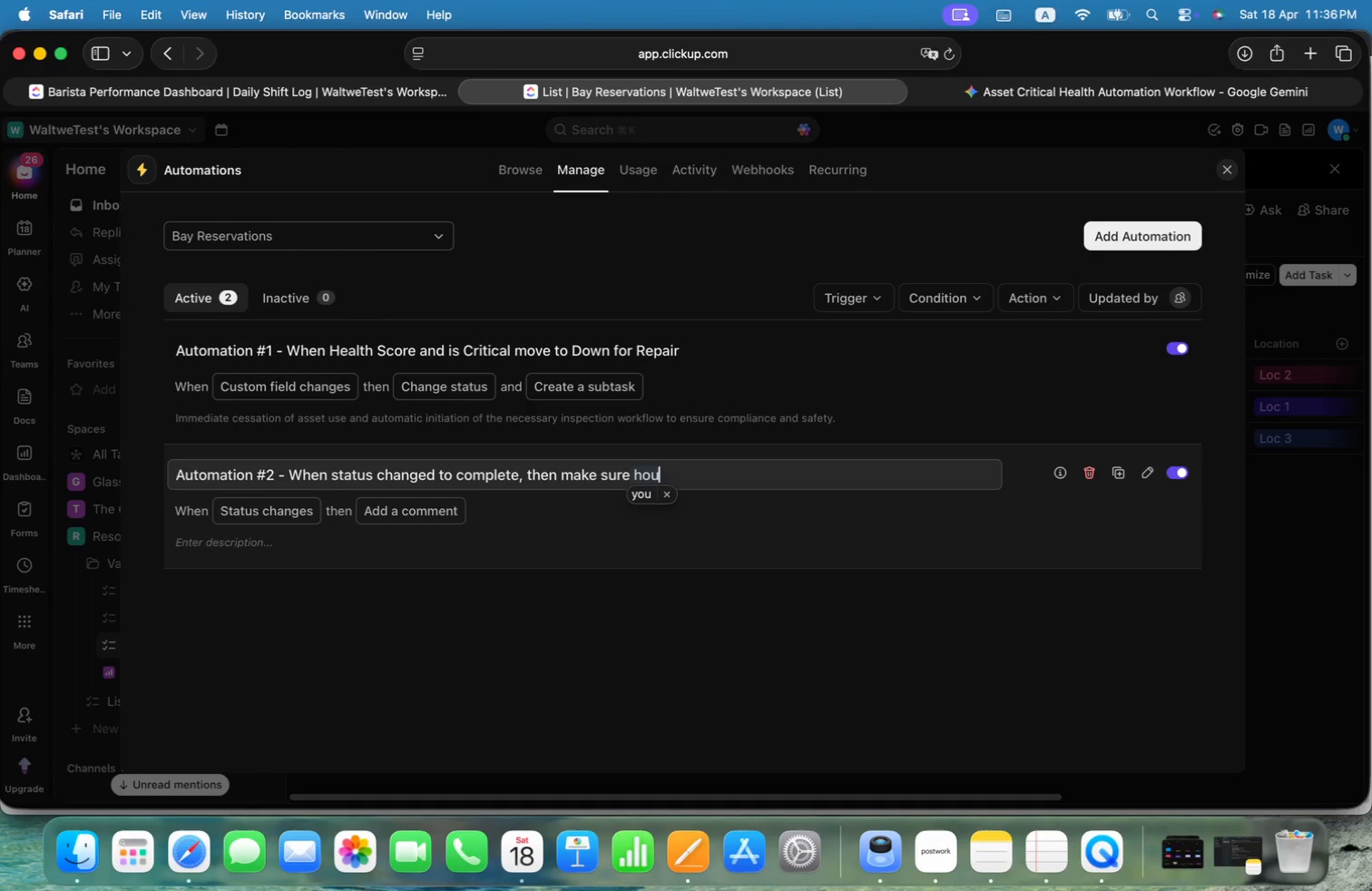 
key(Alt+R)
 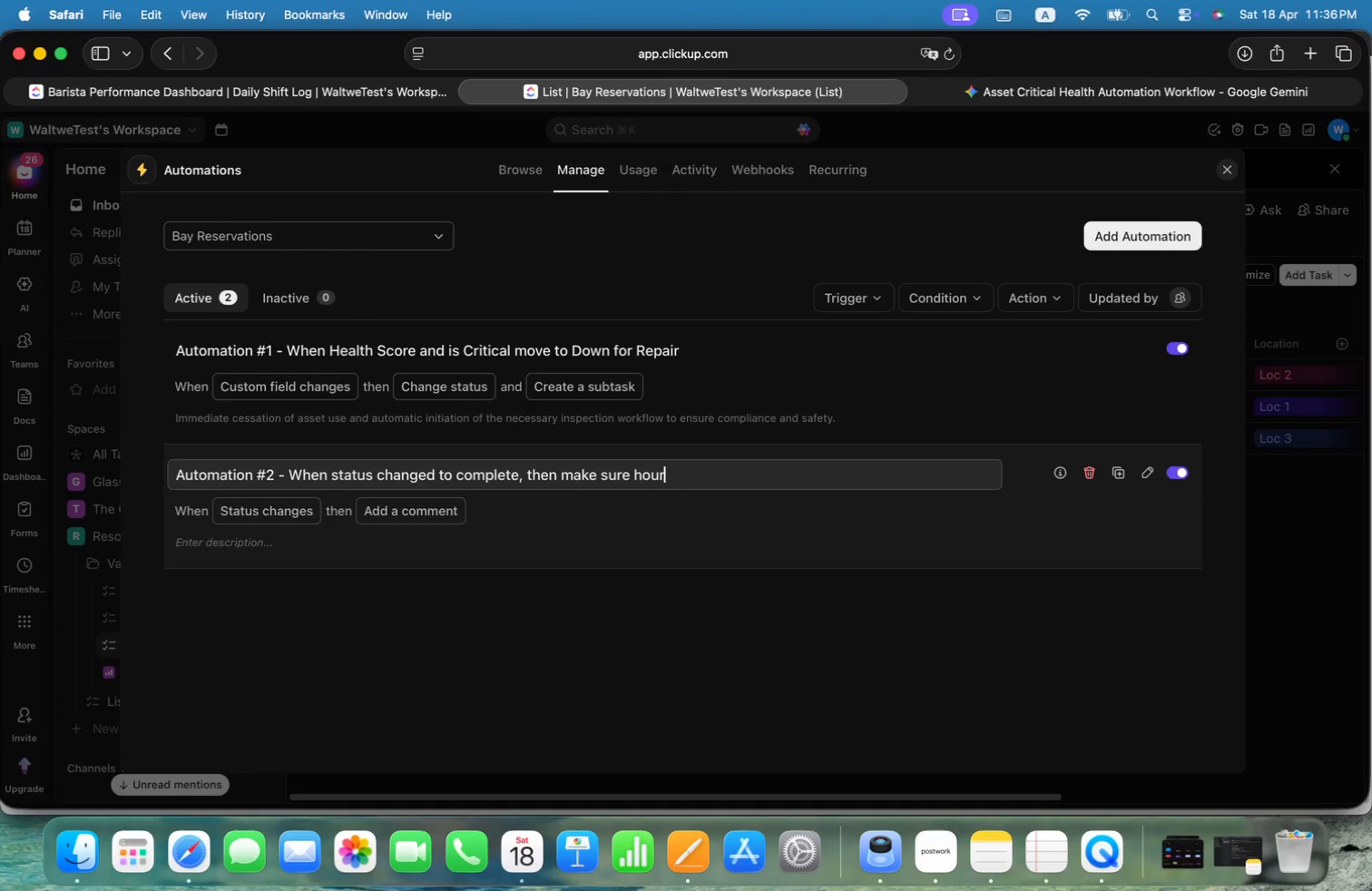 
key(Alt+S)
 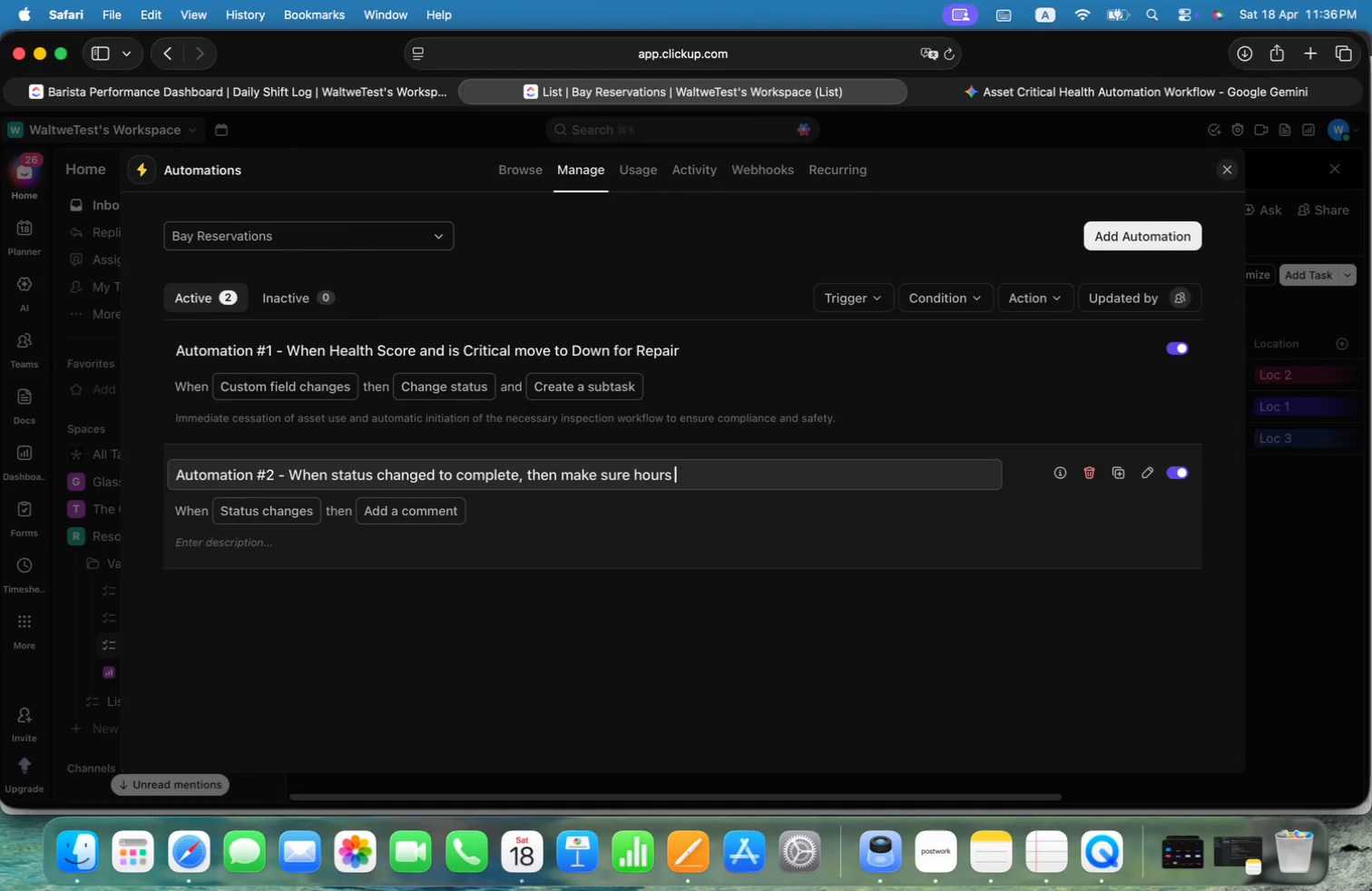 
key(Alt+Space)
 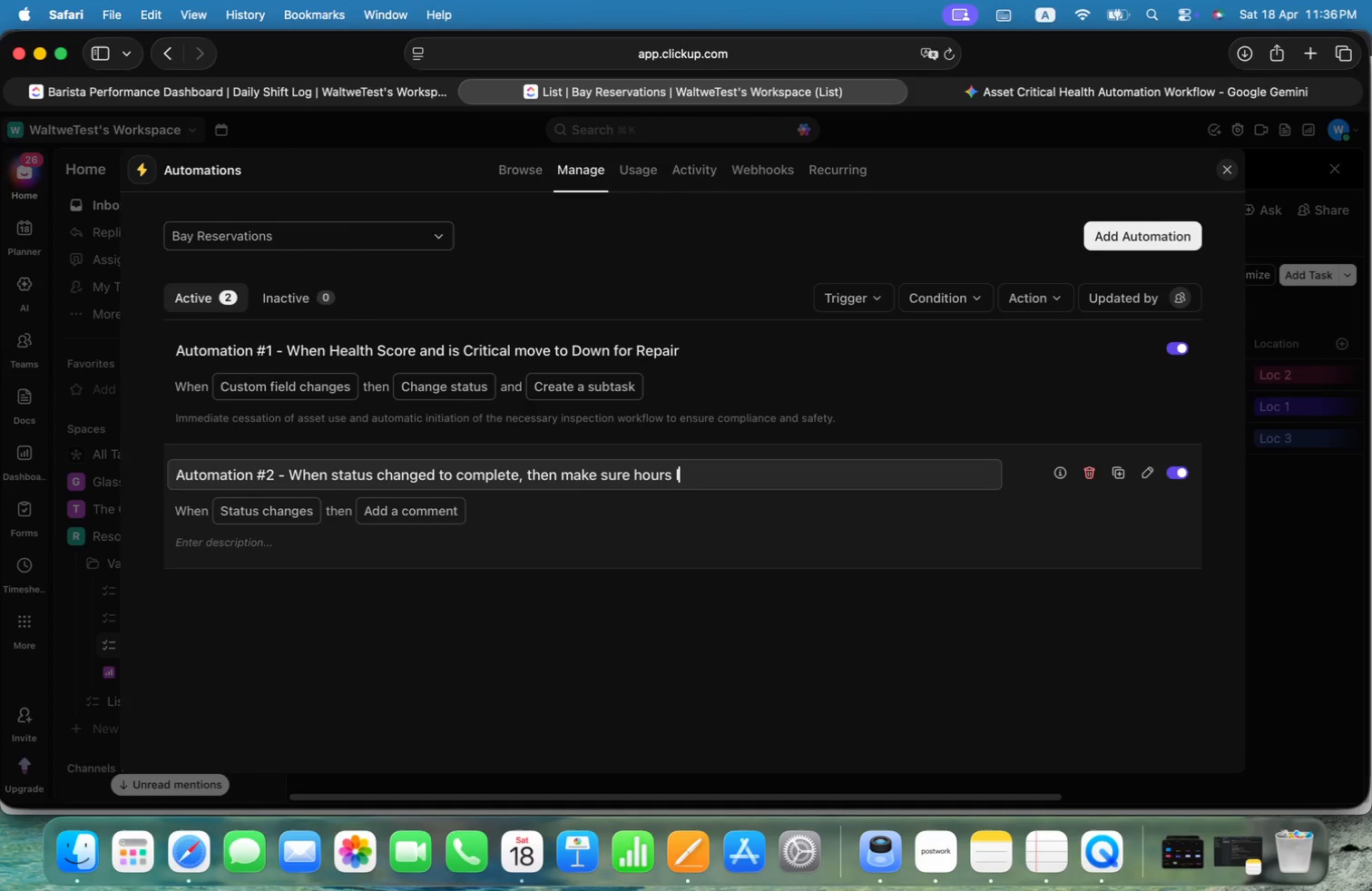 
key(Alt+L)
 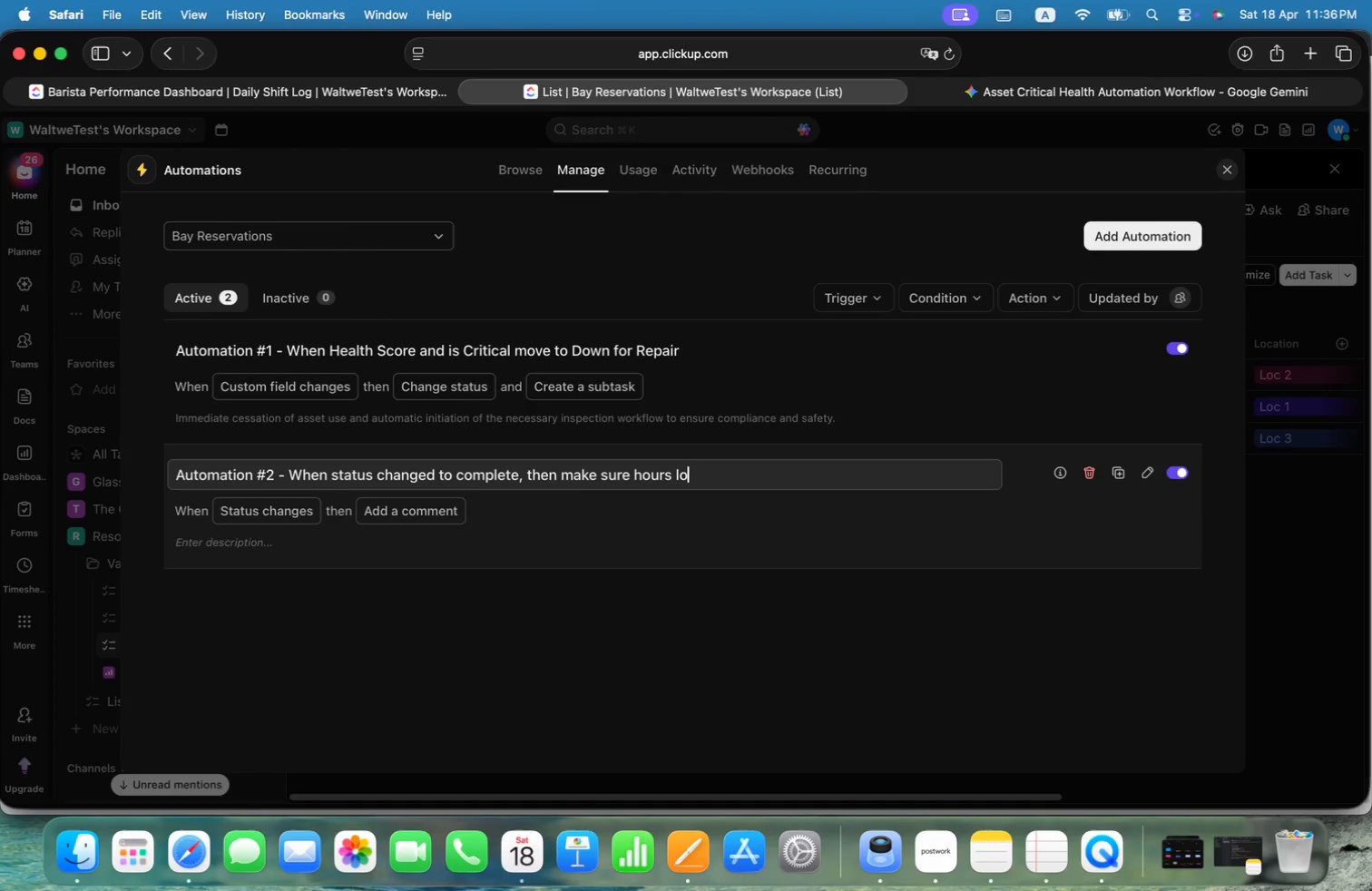 
key(Alt+O)
 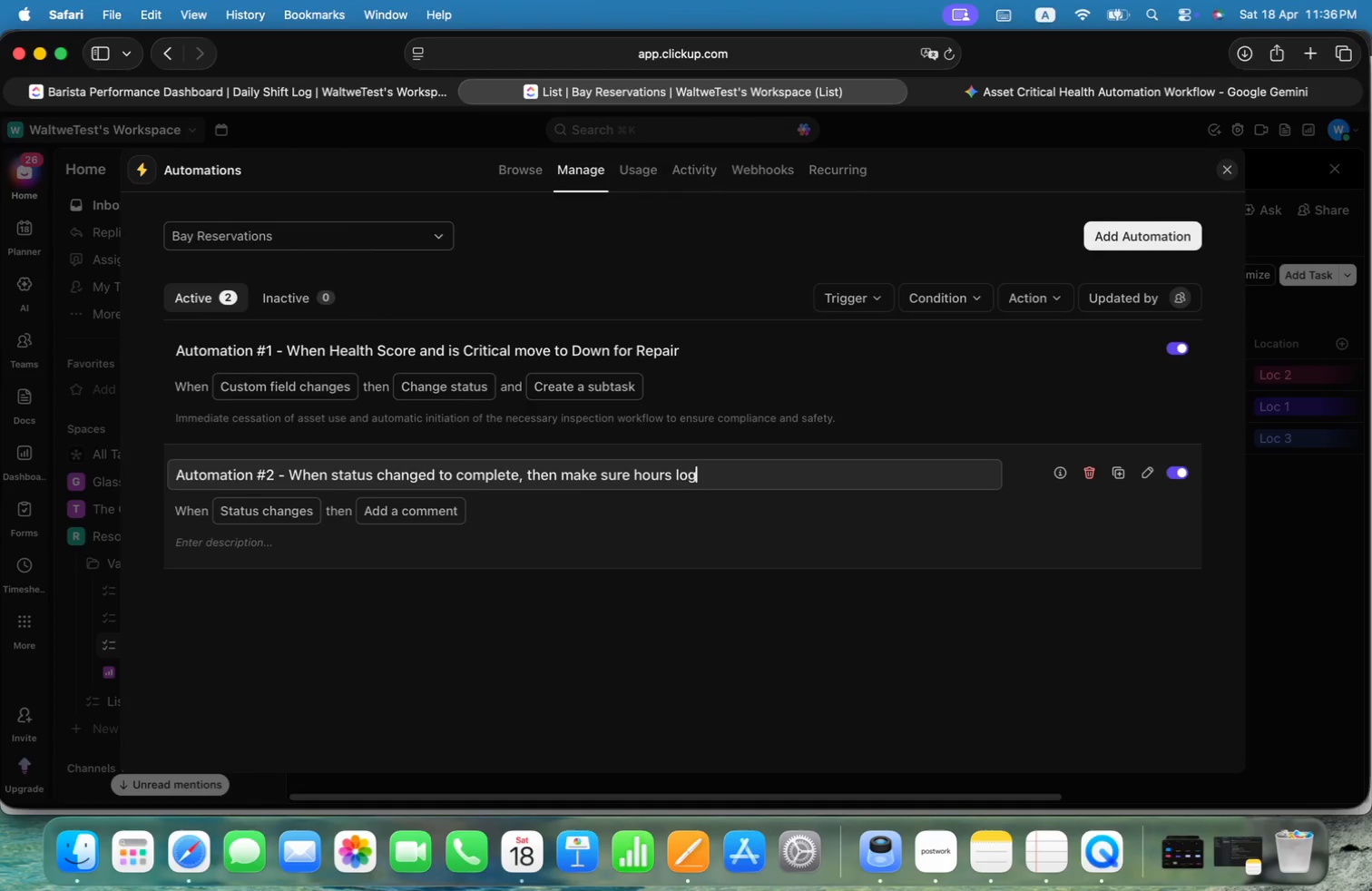 
key(Alt+G)
 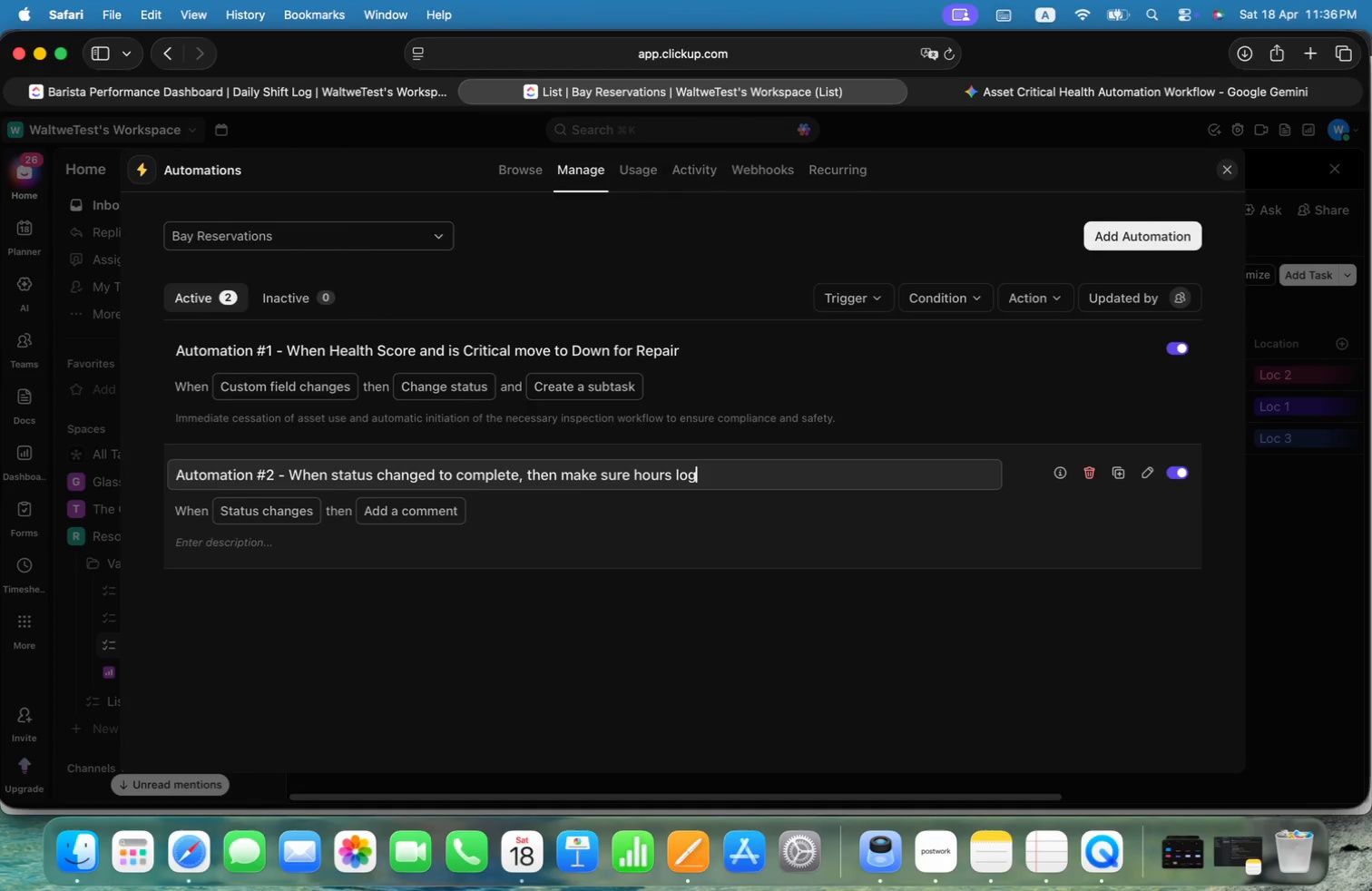 
key(Alt+G)
 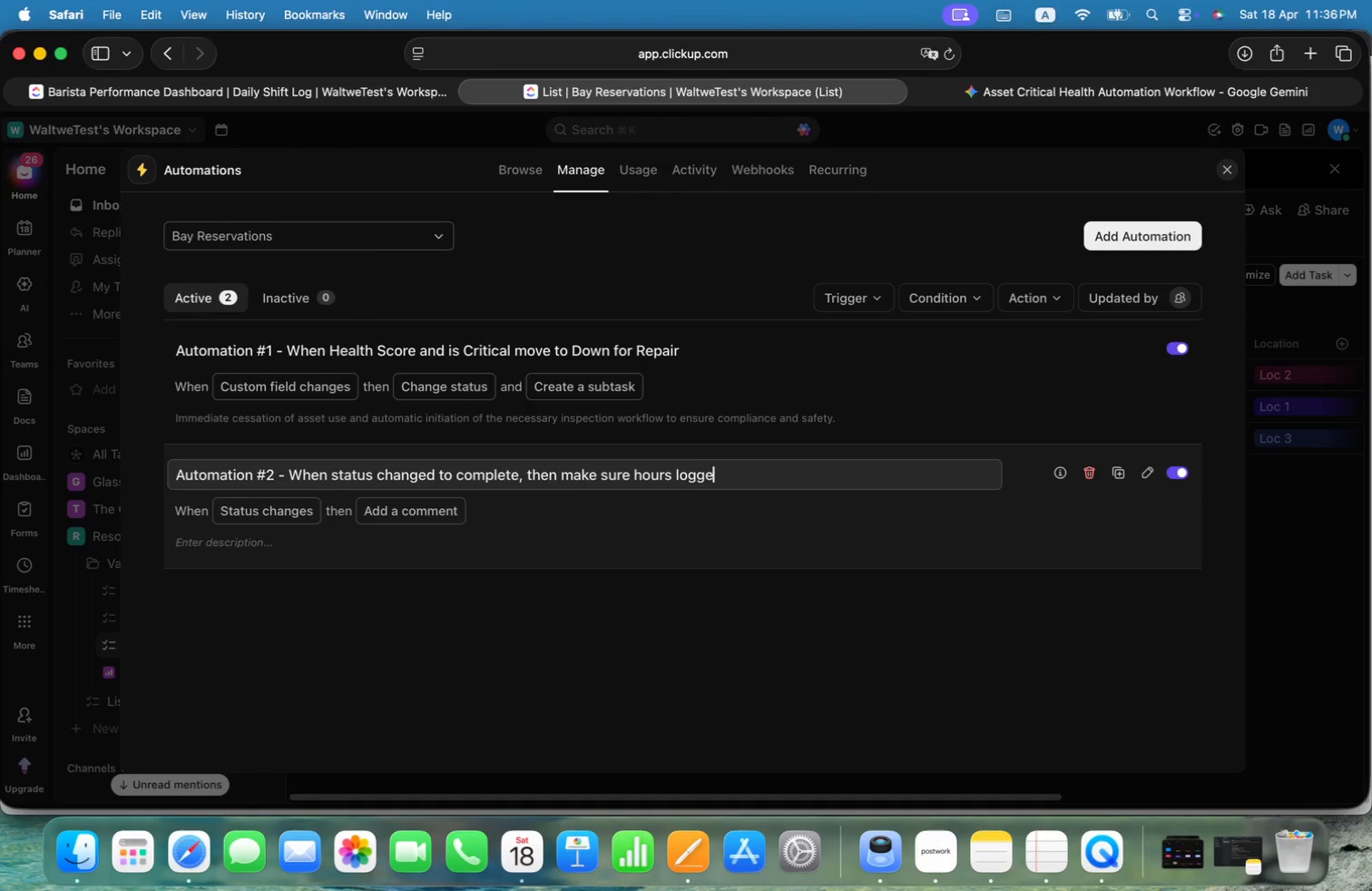 
key(Alt+E)
 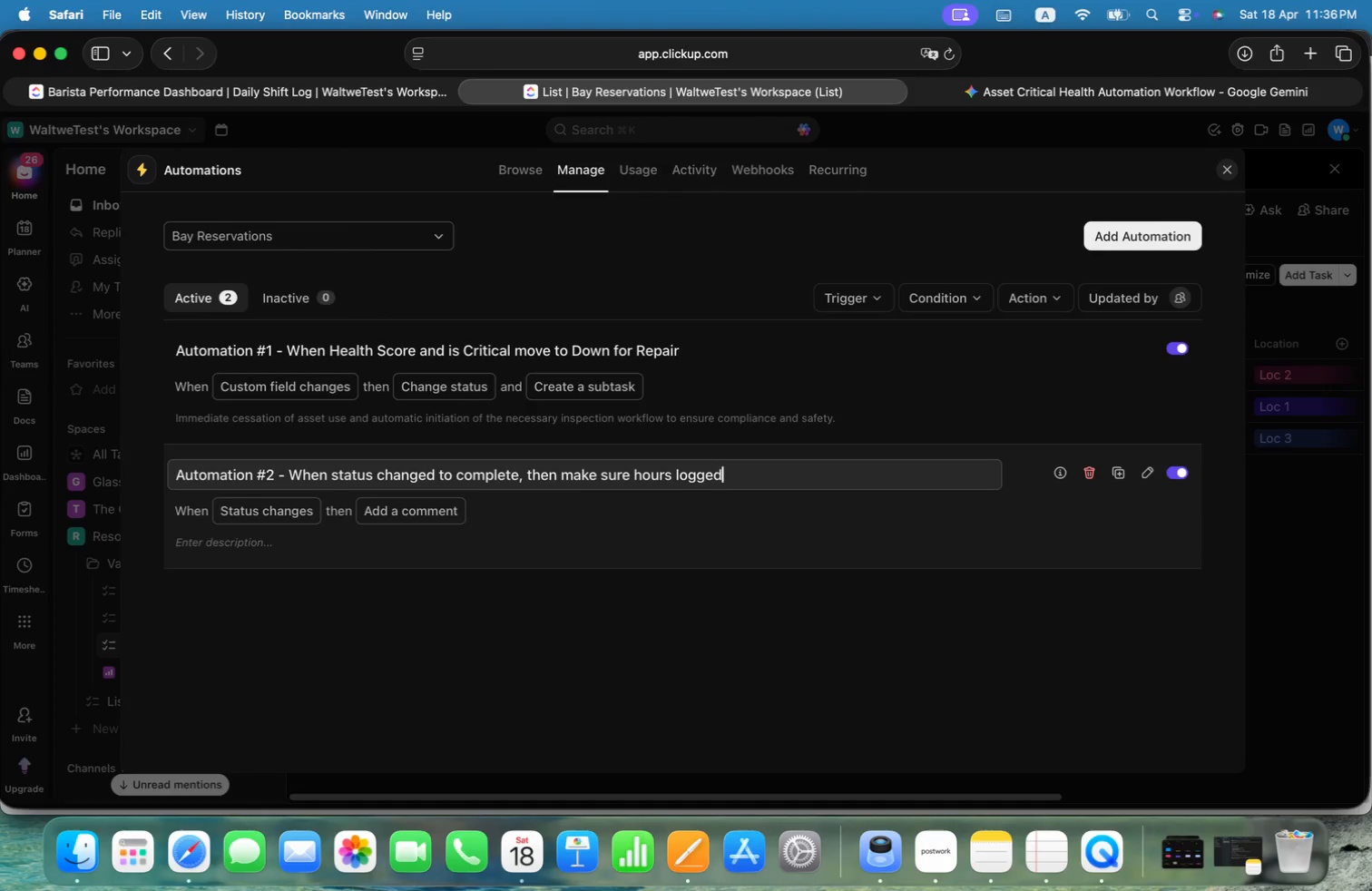 
key(Alt+D)
 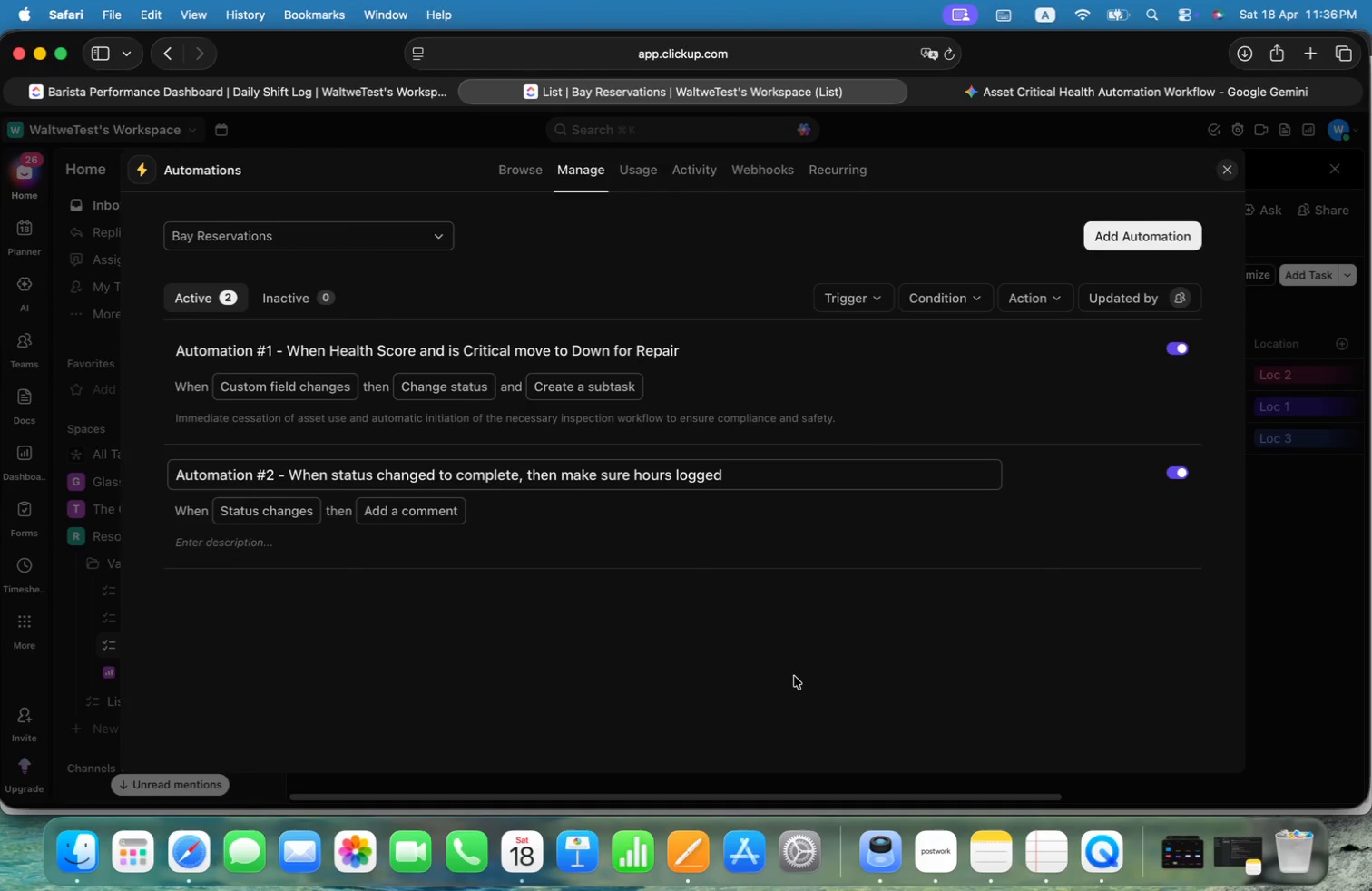 
key(Alt+Meta+CommandLeft)
 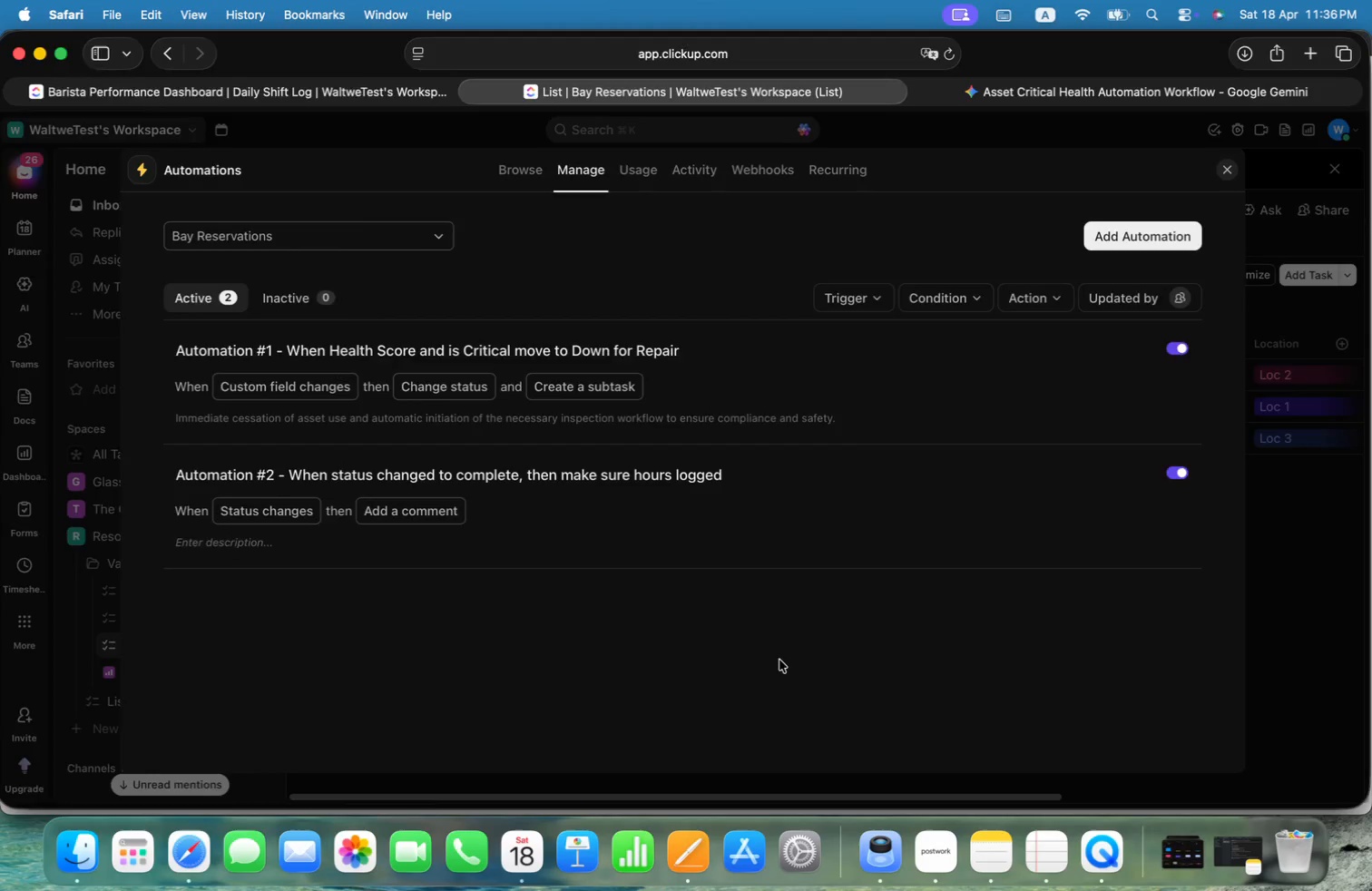 
key(Alt+Meta+Tab)